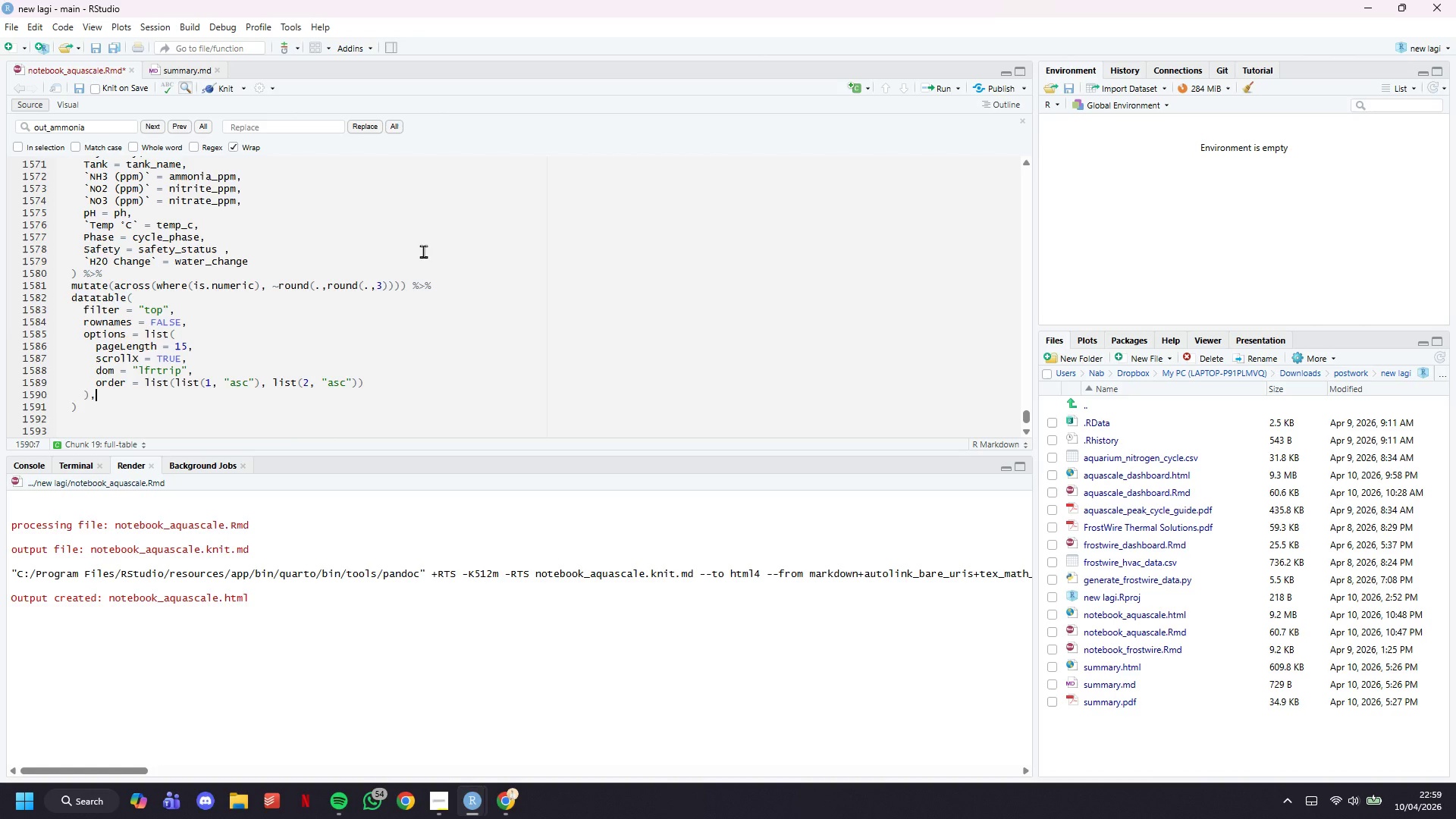 
key(Enter)
 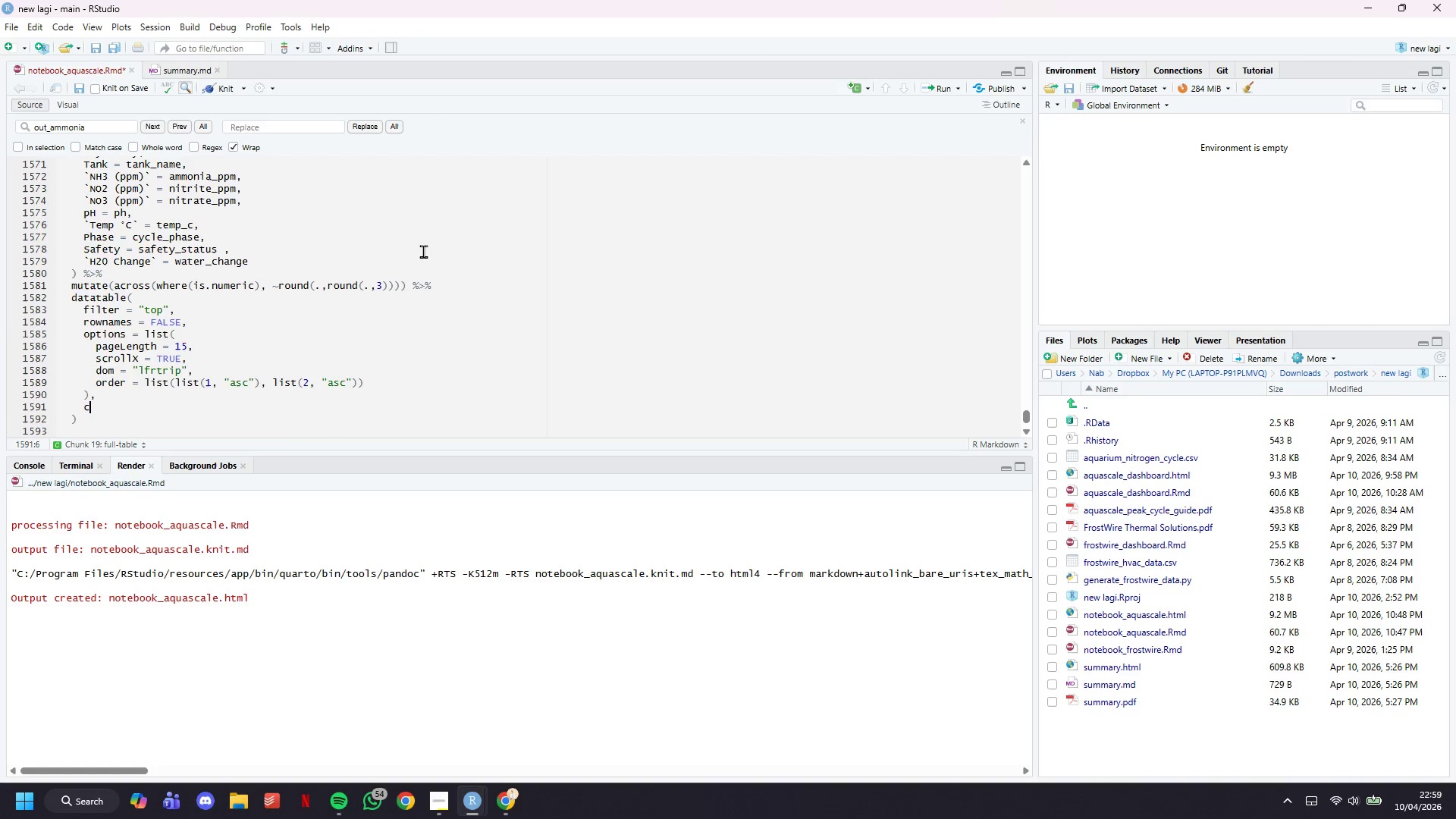 
type(class = "compact stripe hover)
 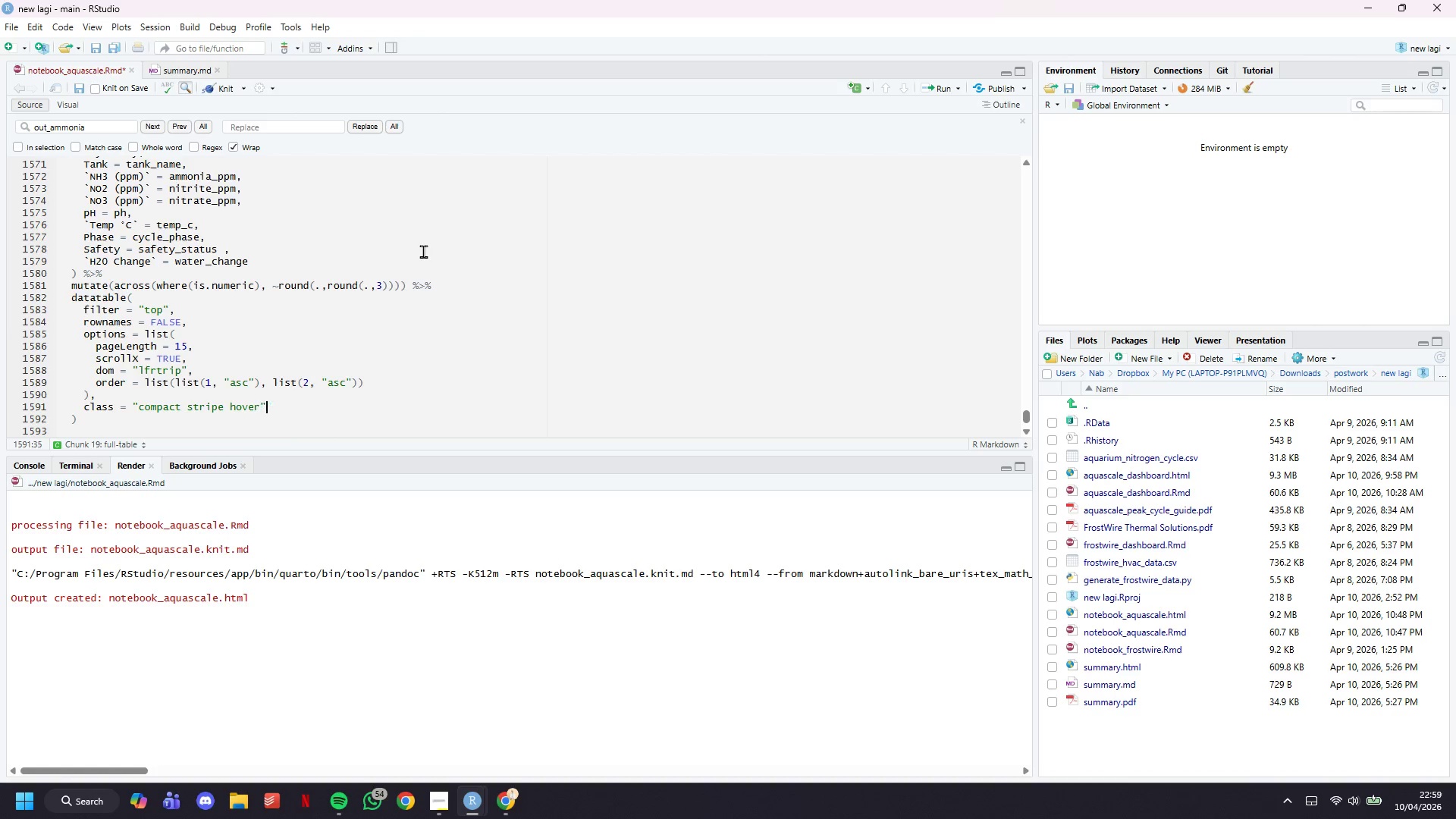 
key(ArrowRight)
 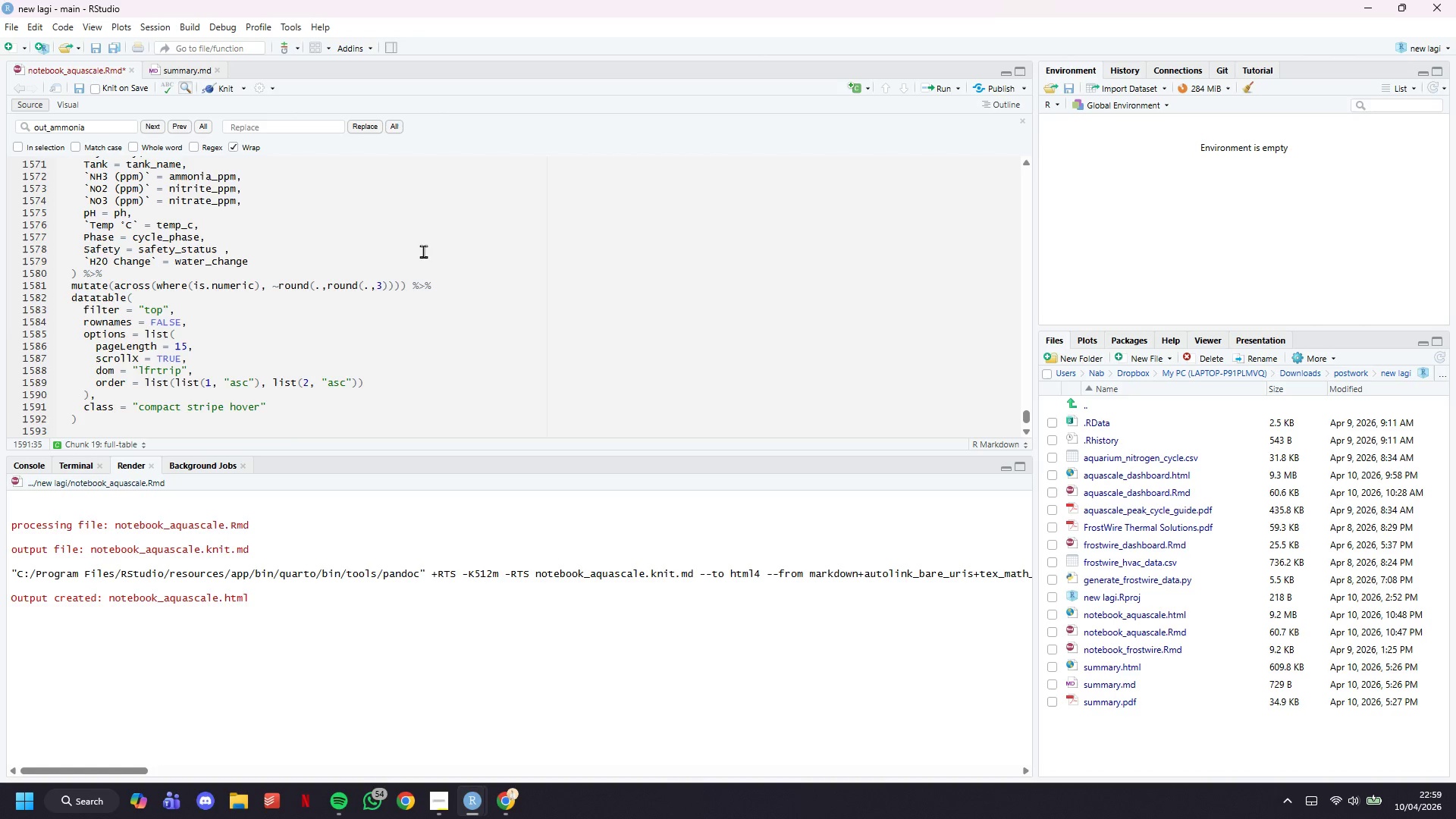 
key(ArrowDown)
 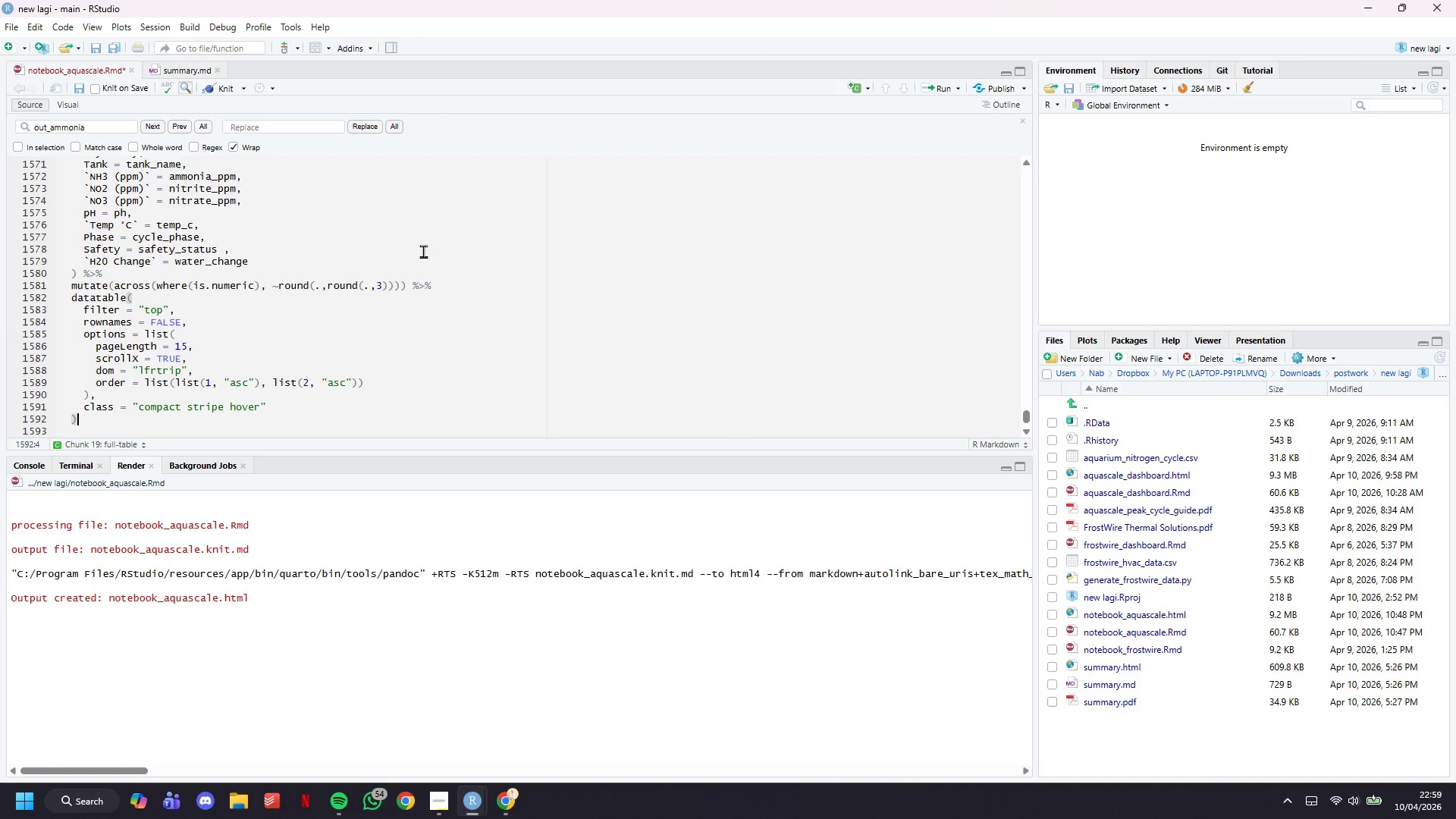 
key(Space)
 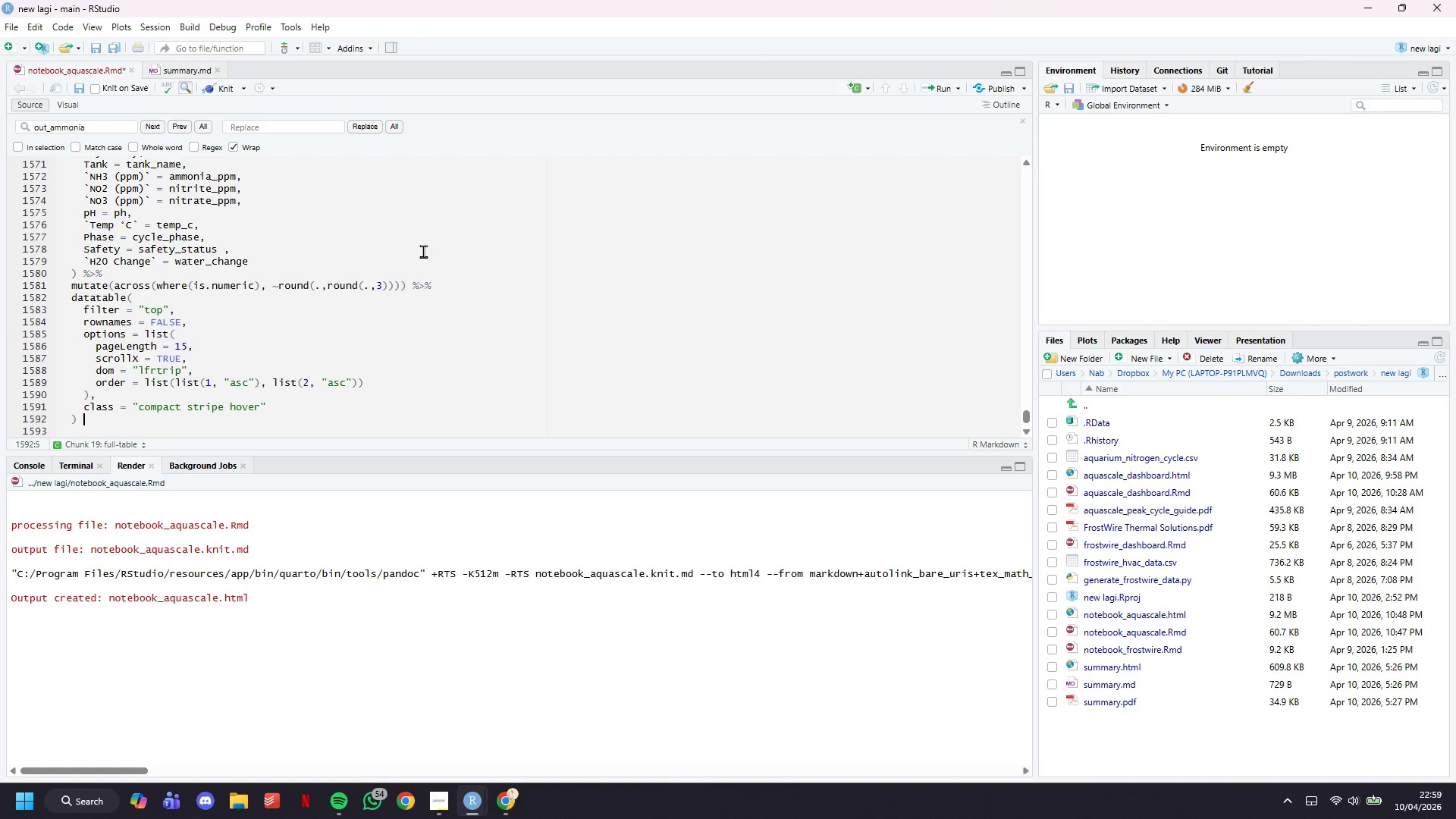 
key(Shift+5)
 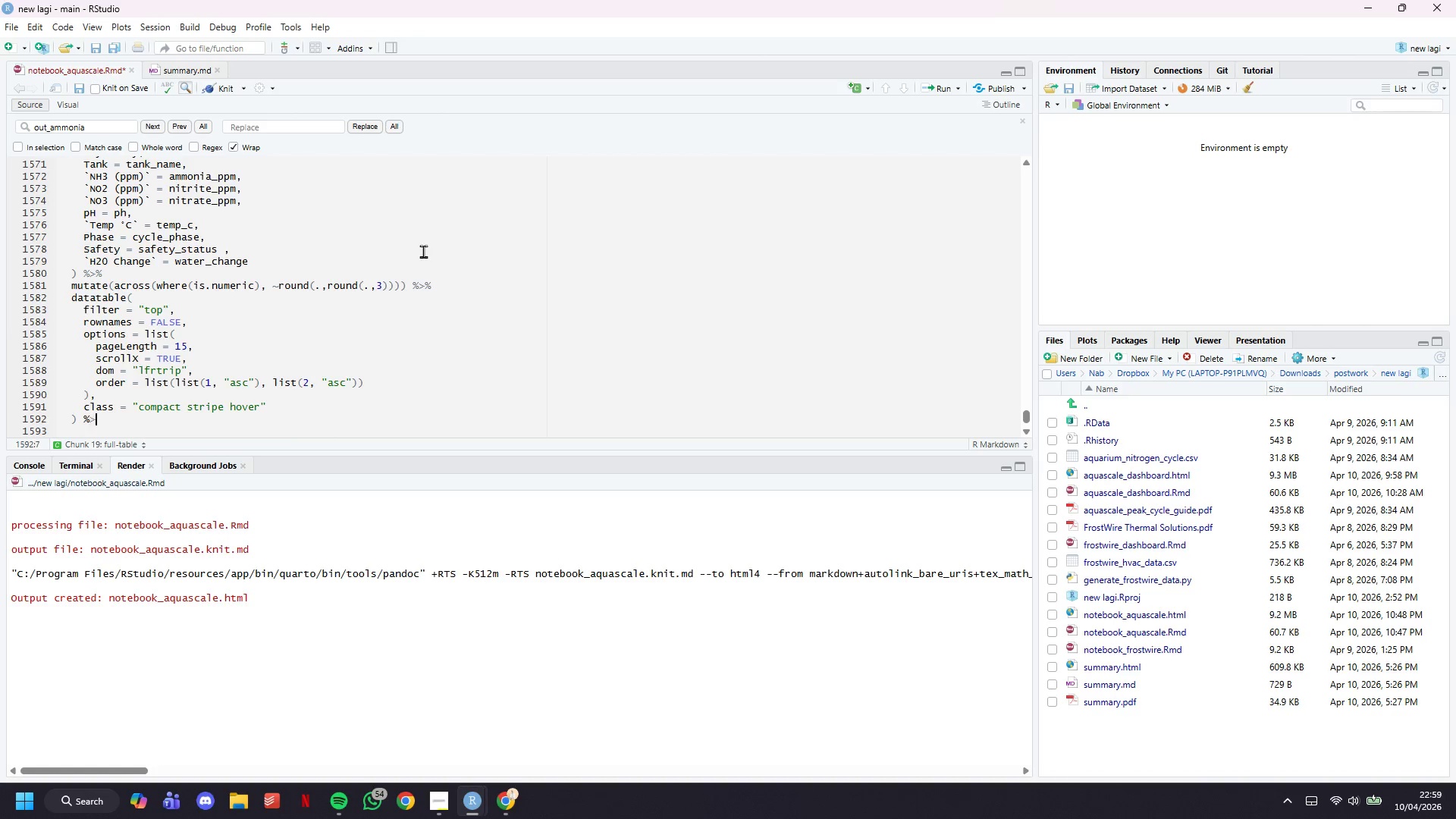 
key(Shift+Period)
 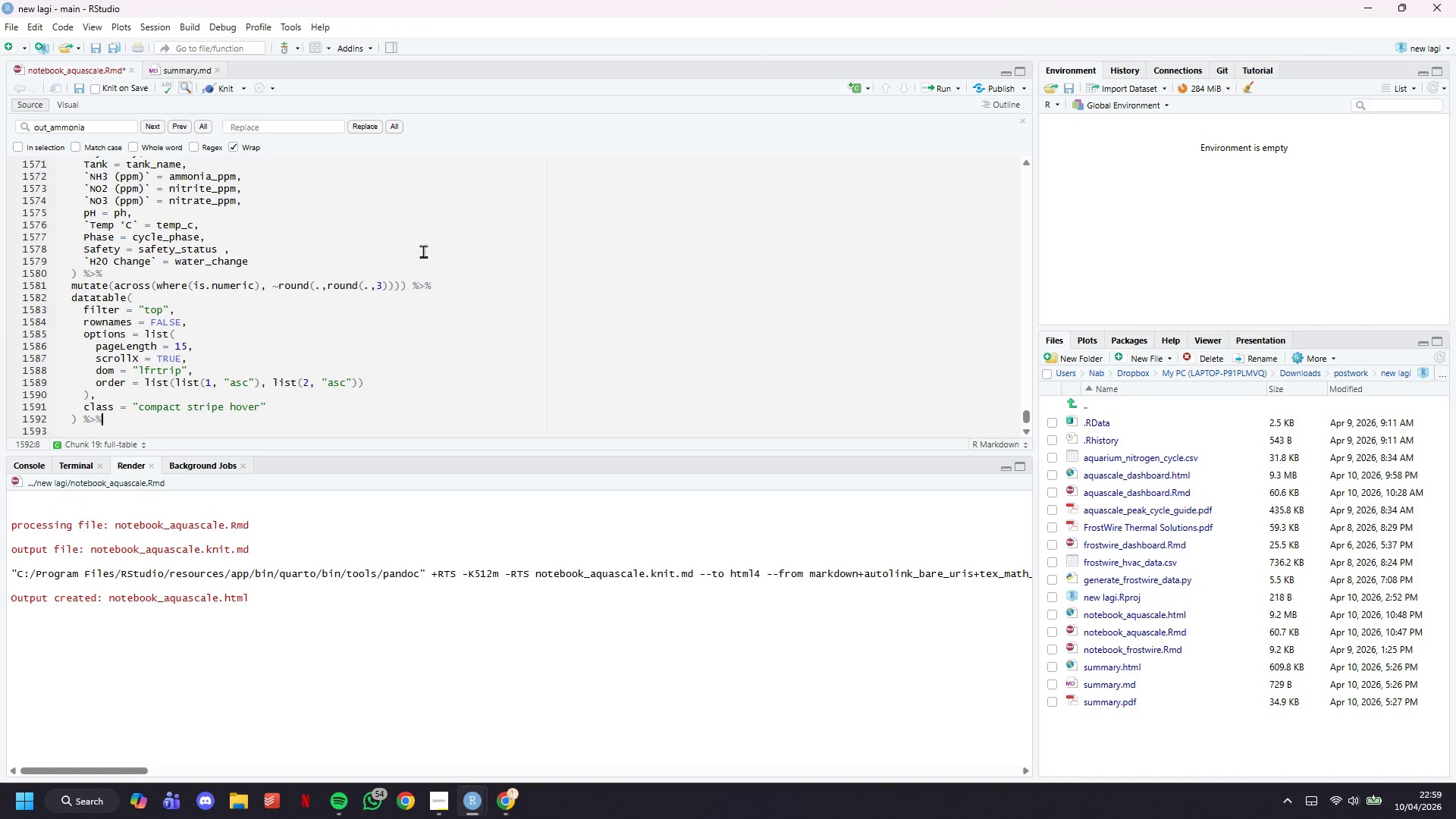 
key(Shift+5)
 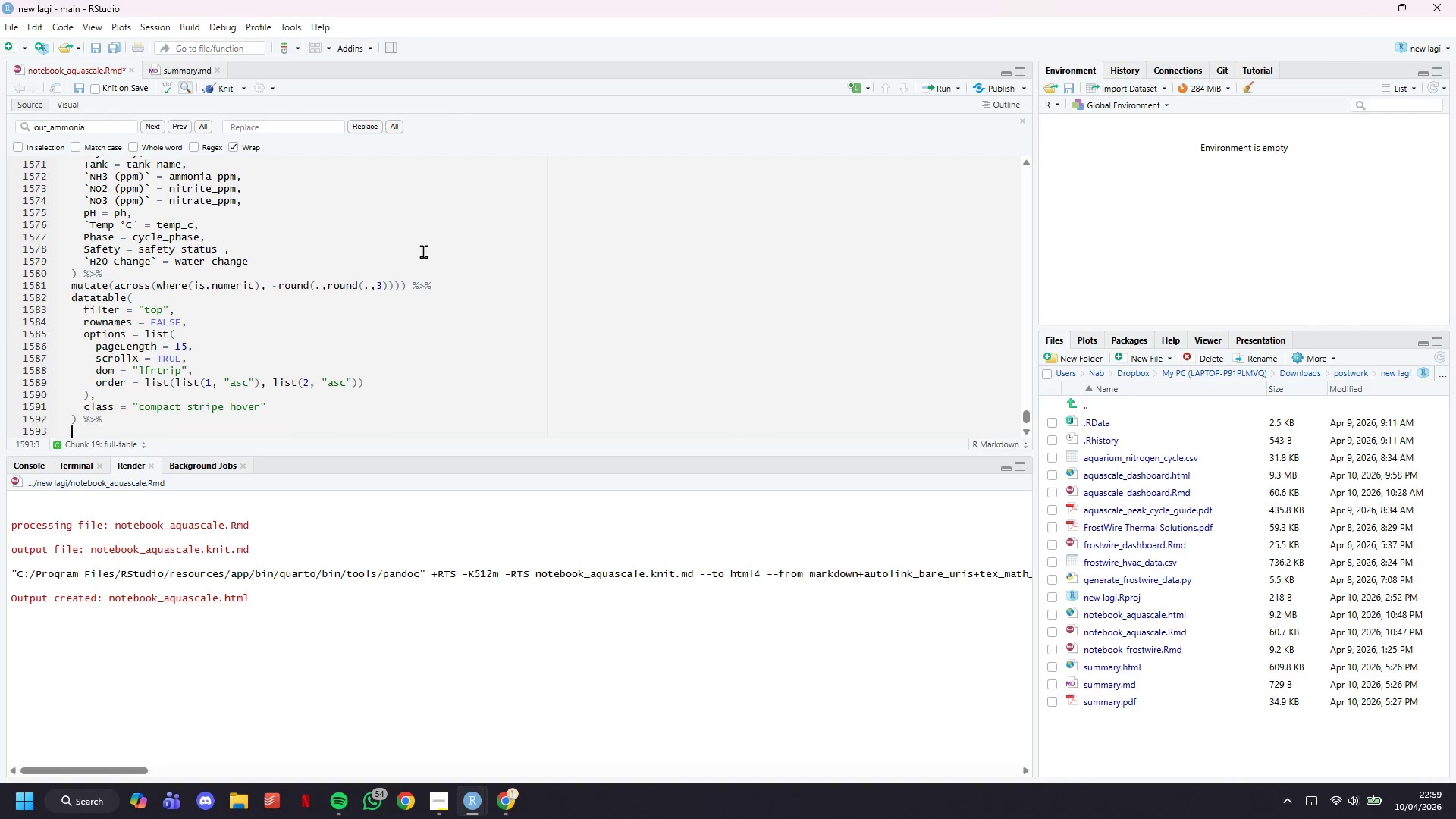 
key(Enter)
 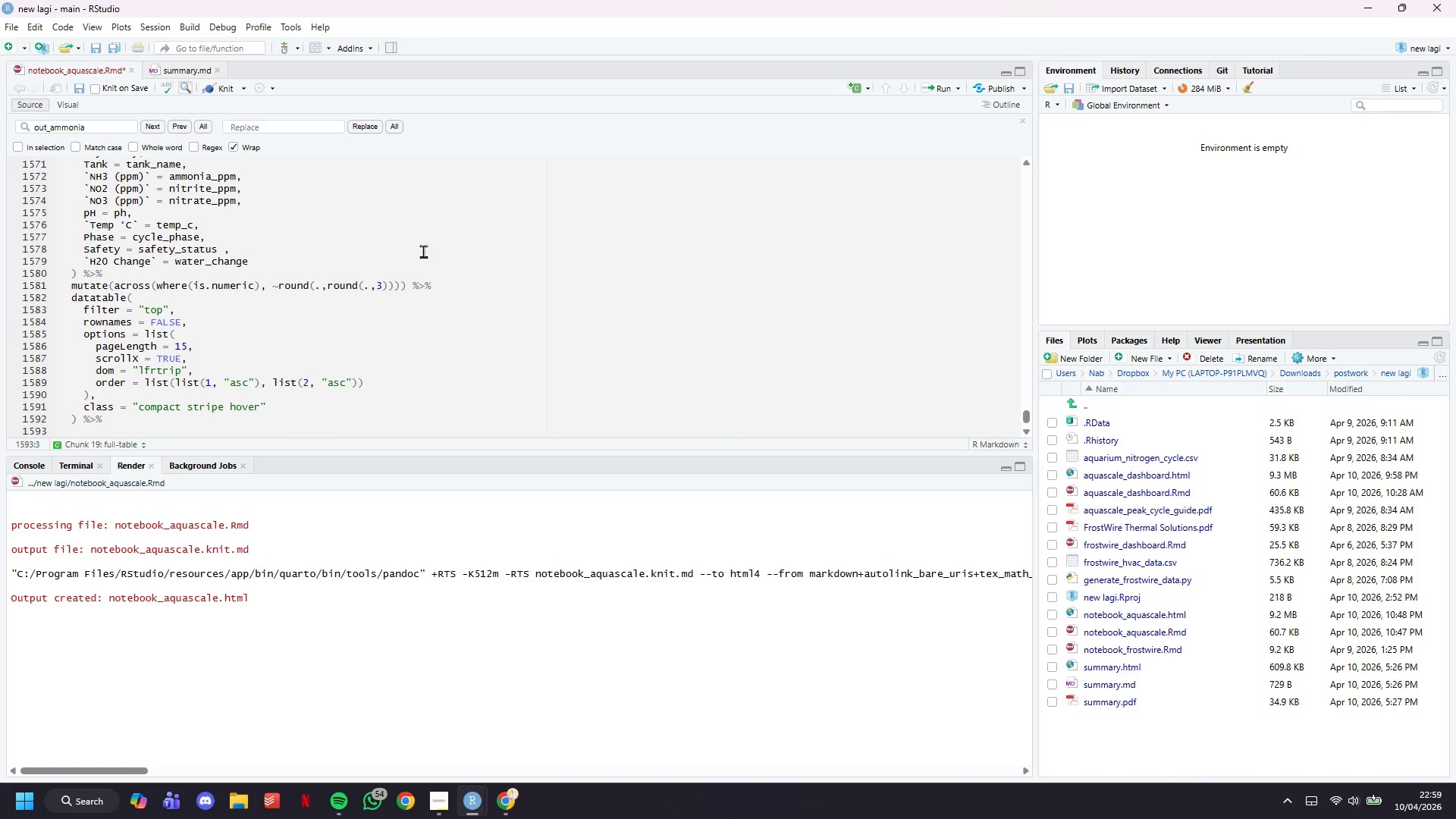 
scroll: coordinate [423, 251], scroll_direction: down, amount: 4.0
 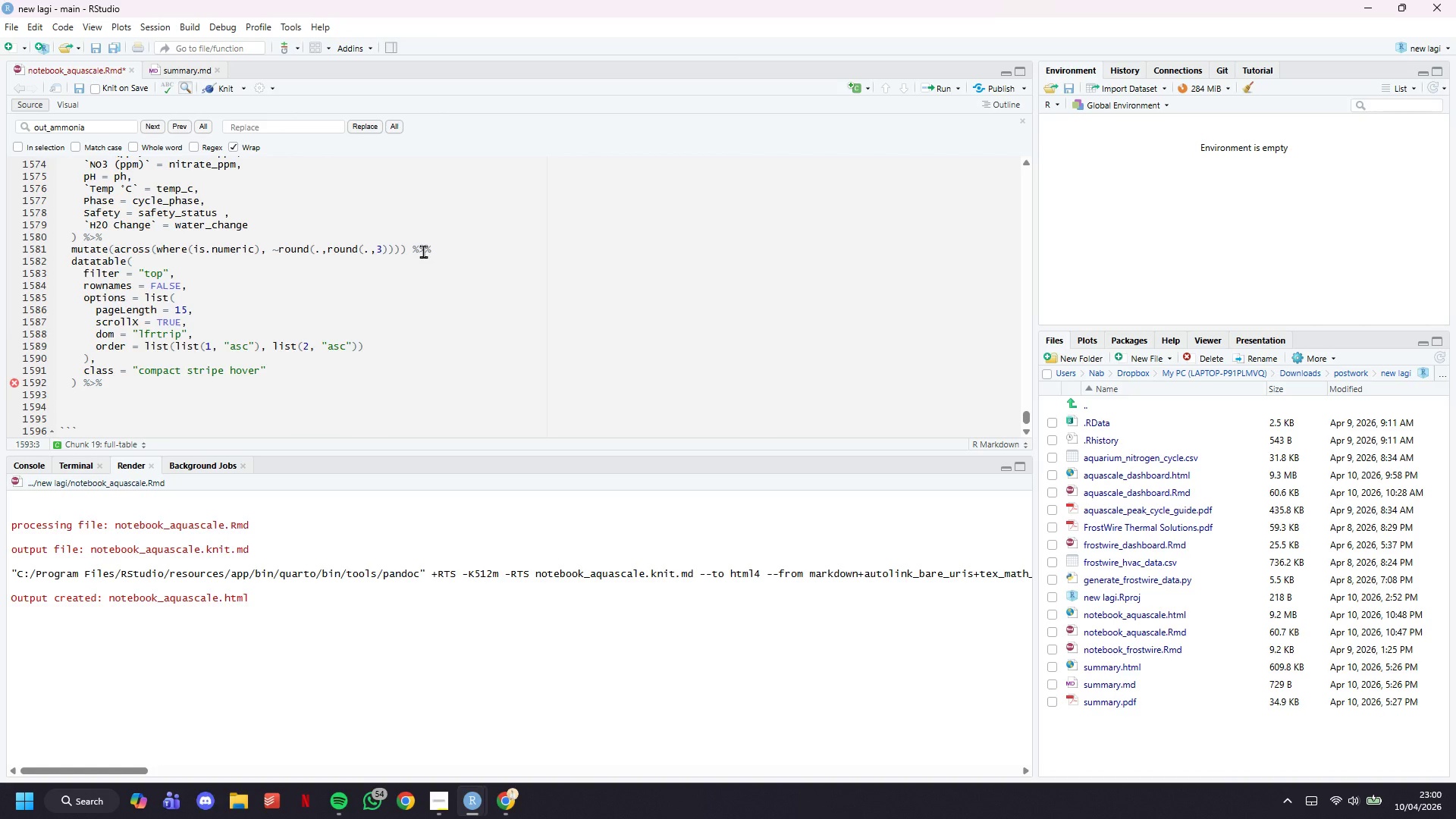 
wait(77.88)
 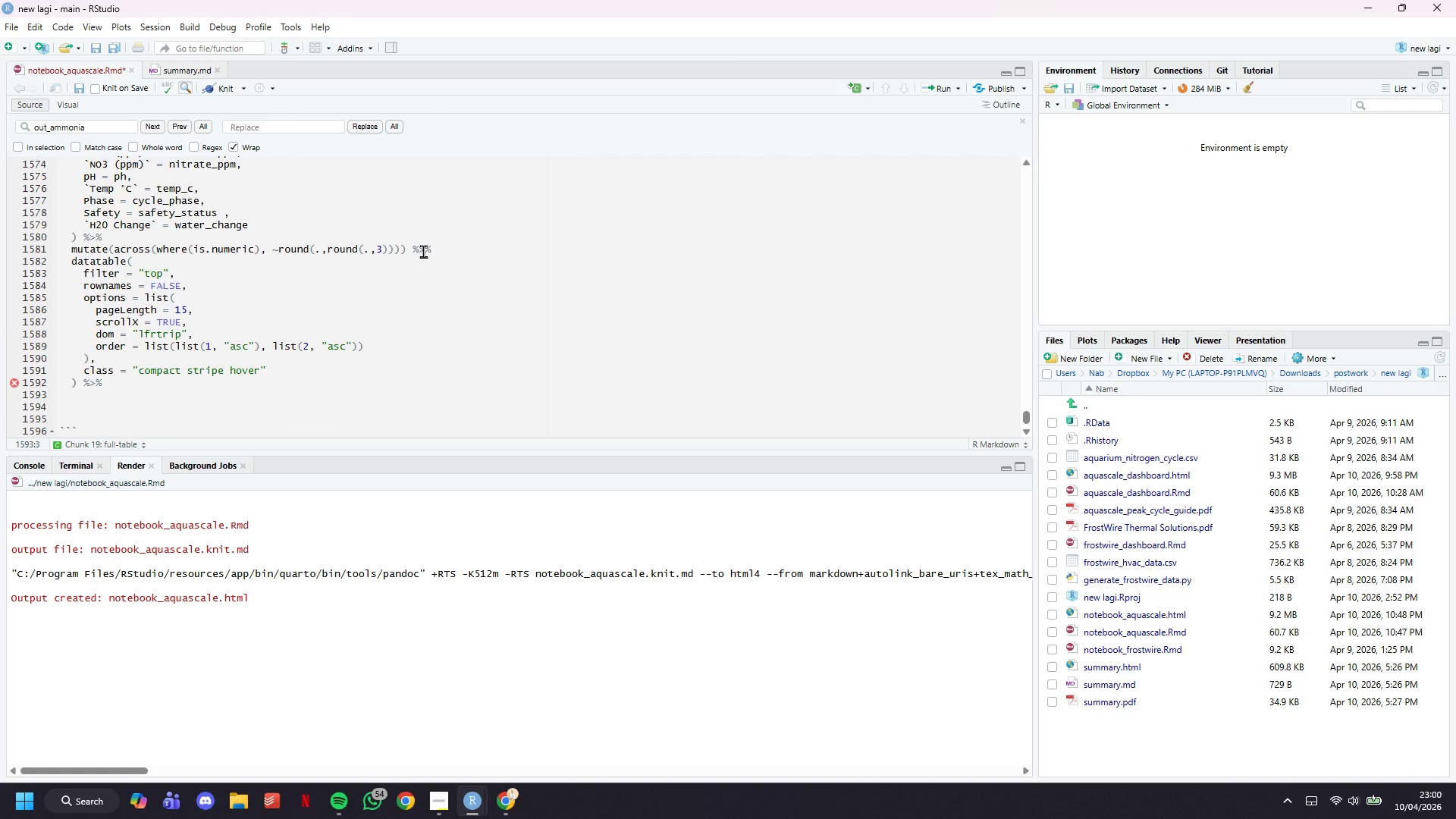 
type(formatStyle("NH3 )
 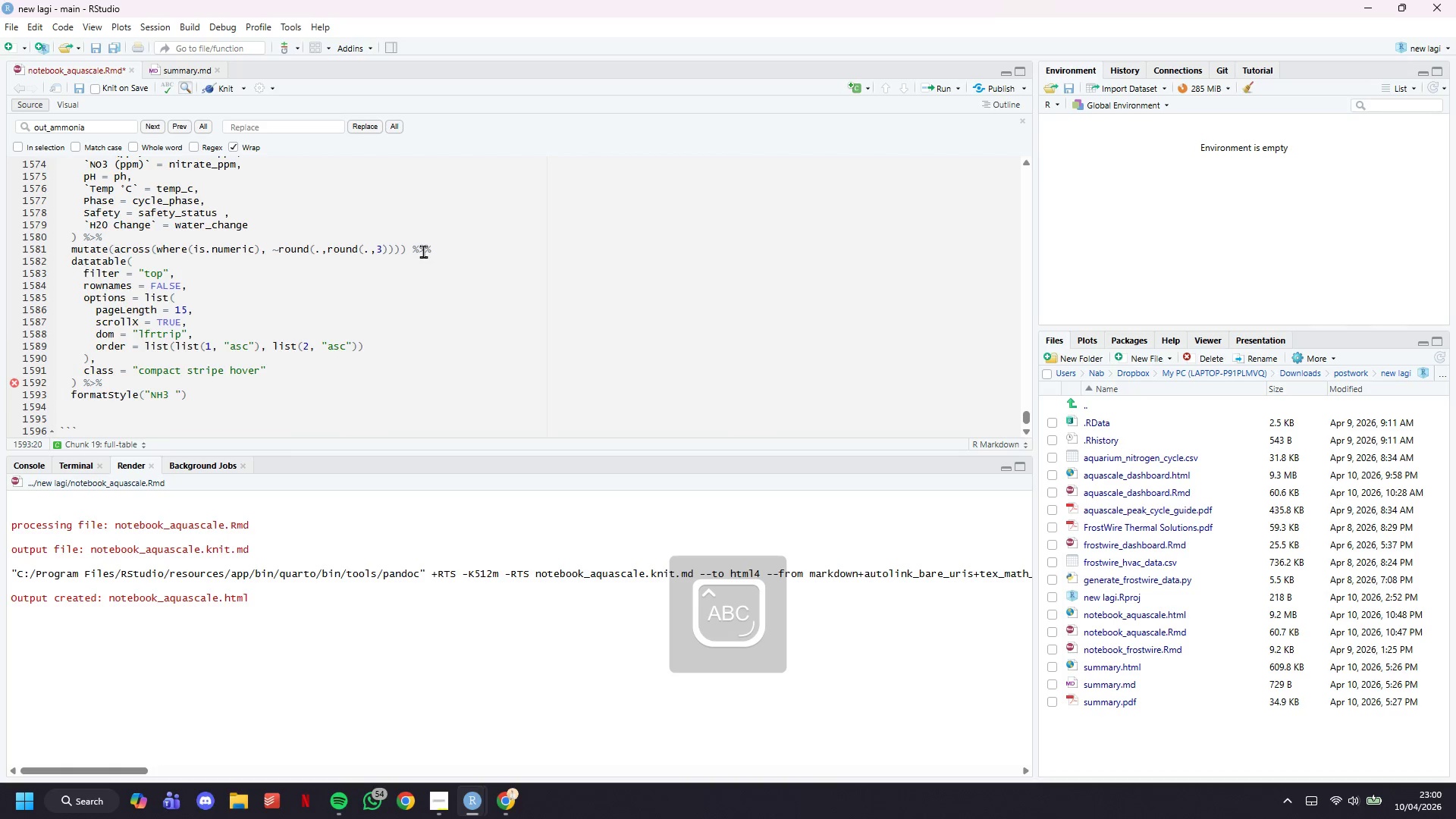 
wait(28.2)
 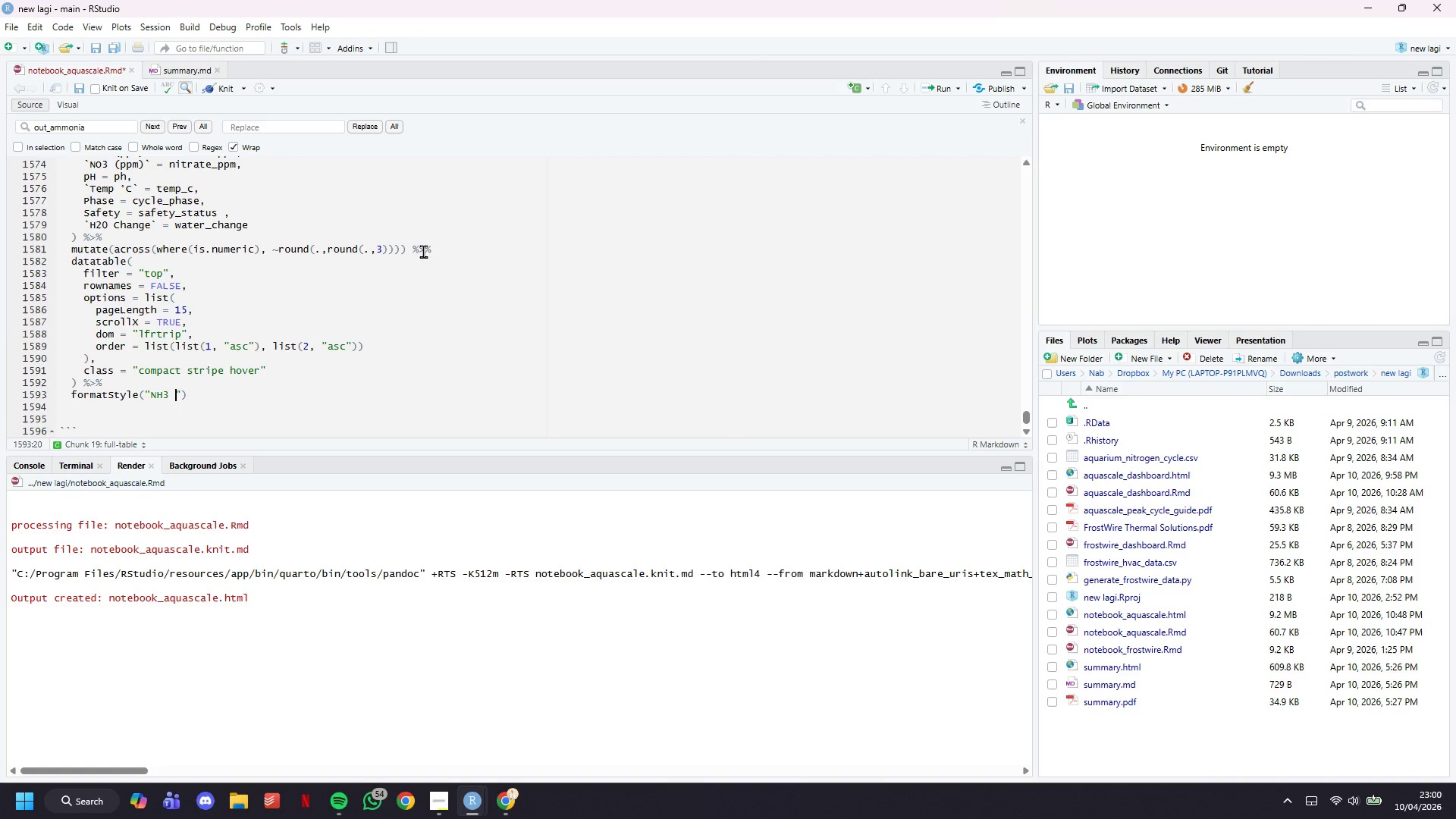 
scroll: coordinate [347, 365], scroll_direction: down, amount: 4.0
 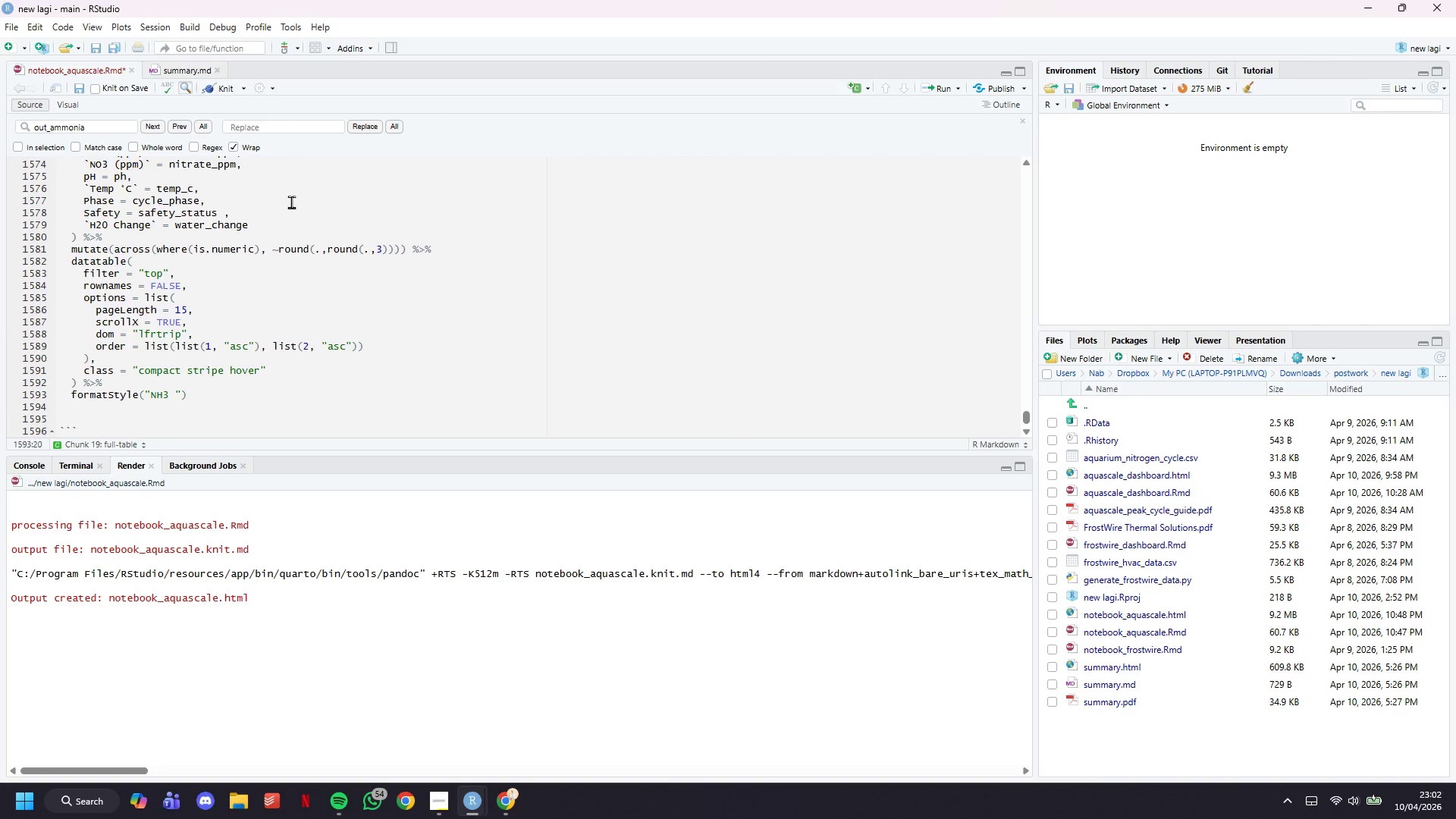 
wait(117.0)
 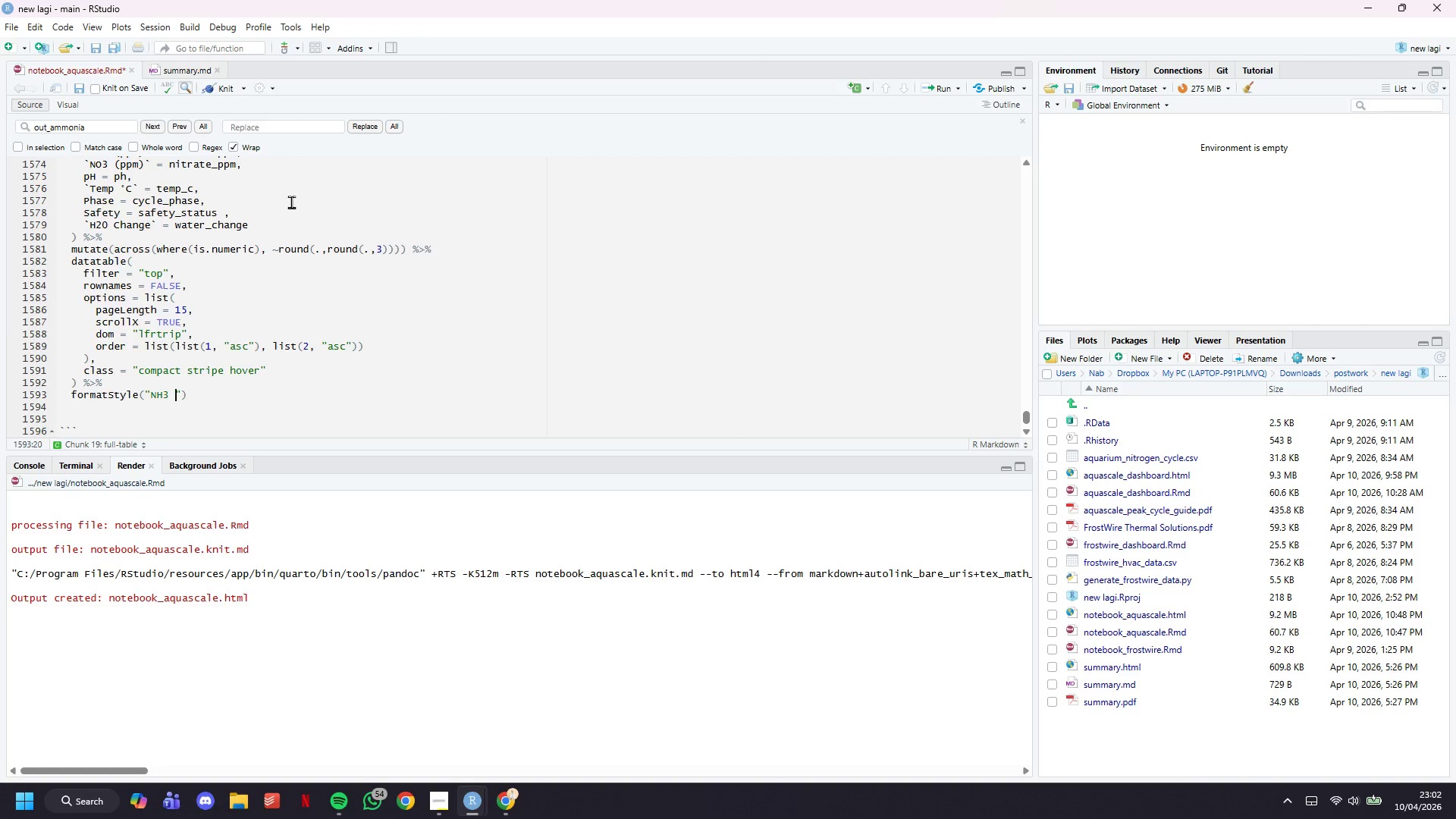 
key(Shift+9)
 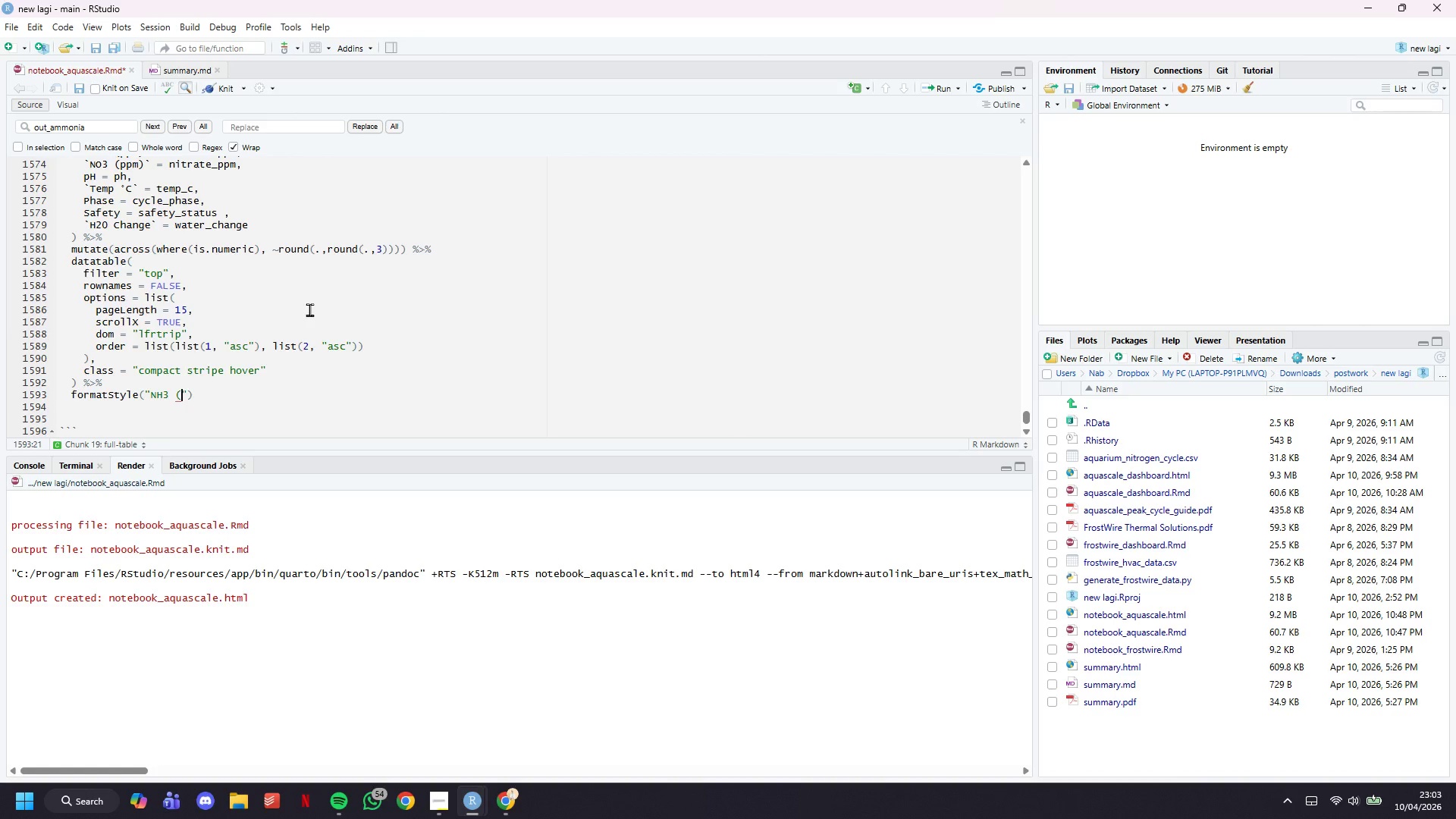 
key(Shift+ShiftLeft)
 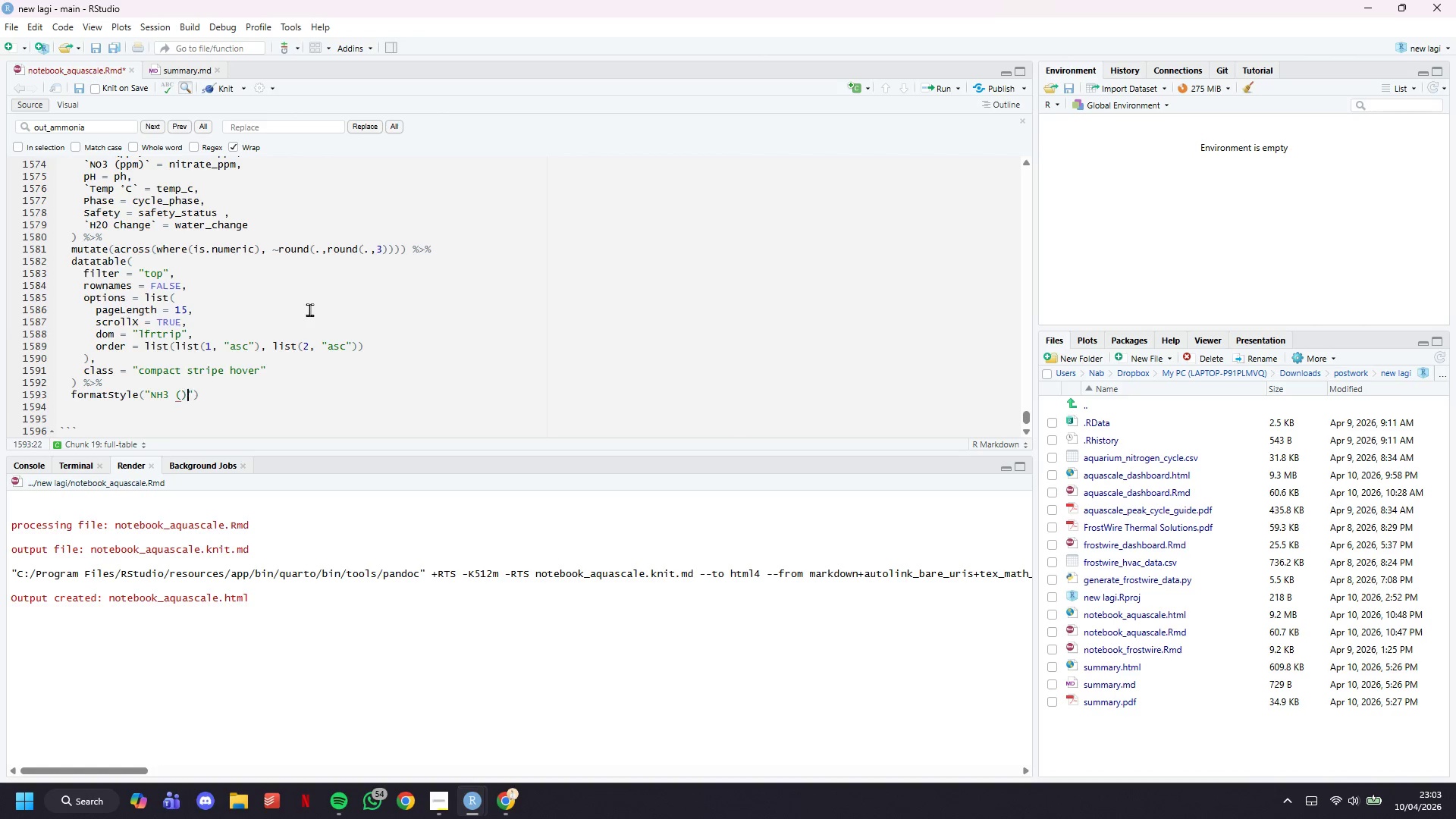 
key(Shift+0)
 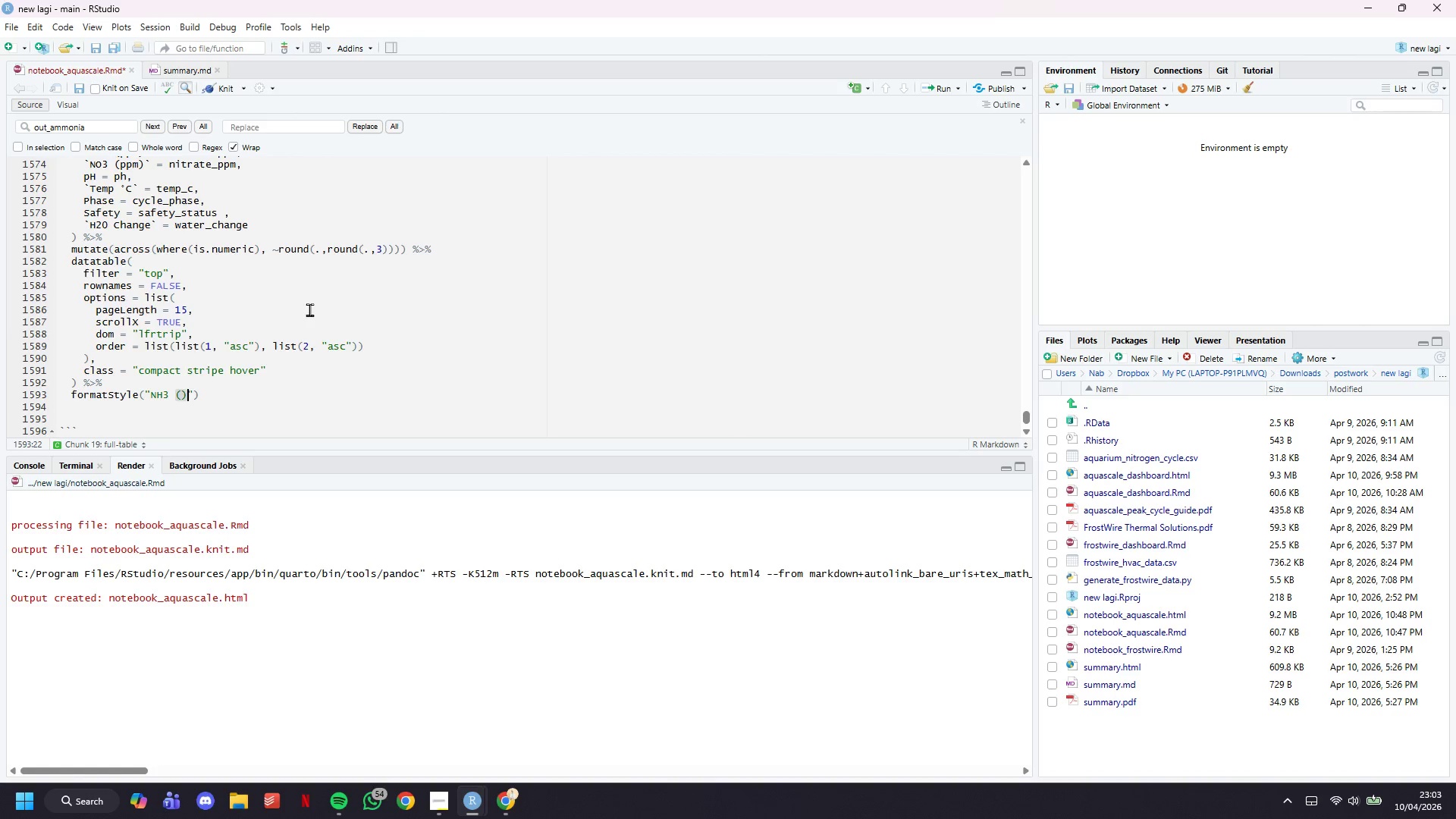 
key(CapsLock)
 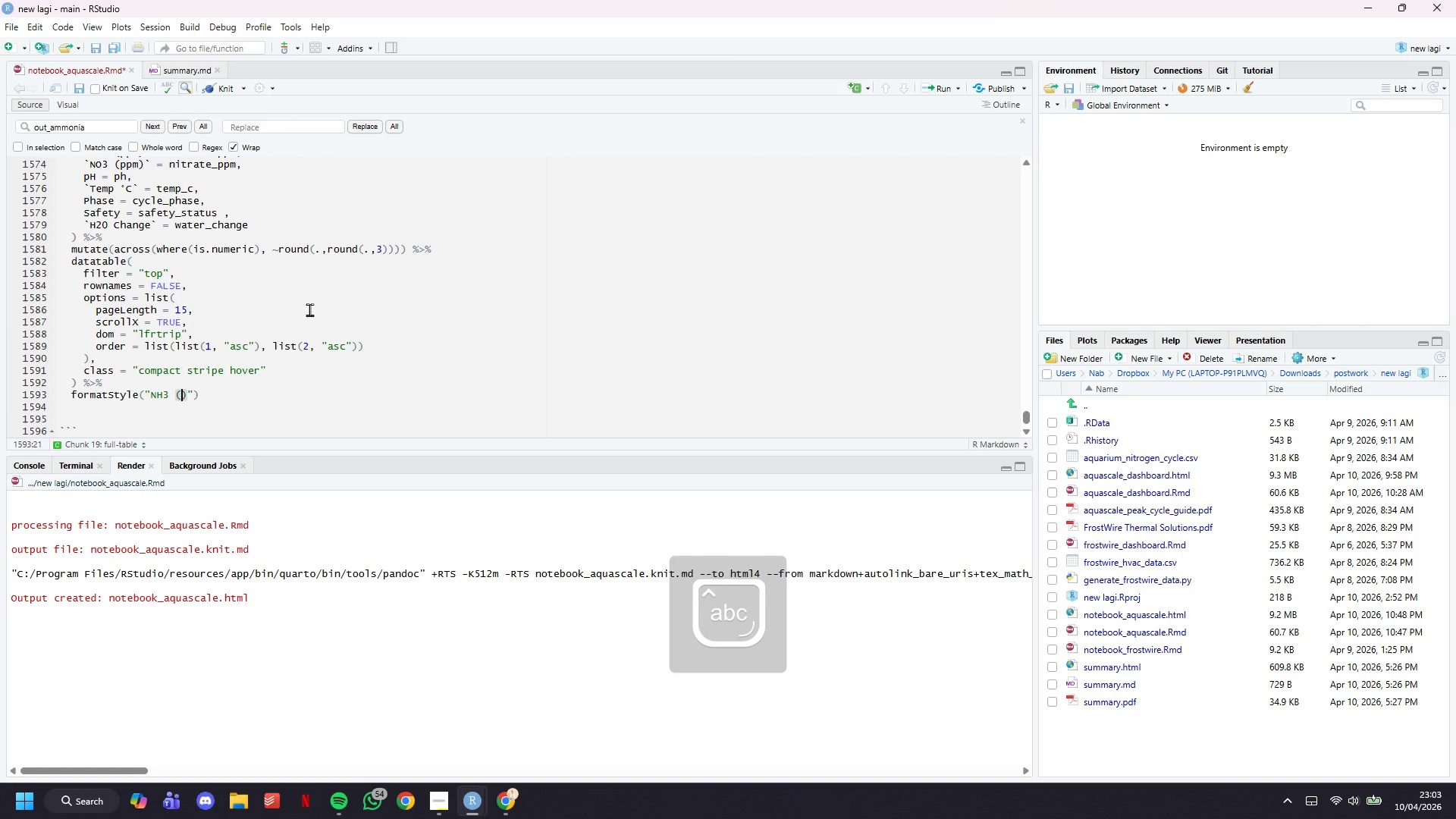 
key(ArrowLeft)
 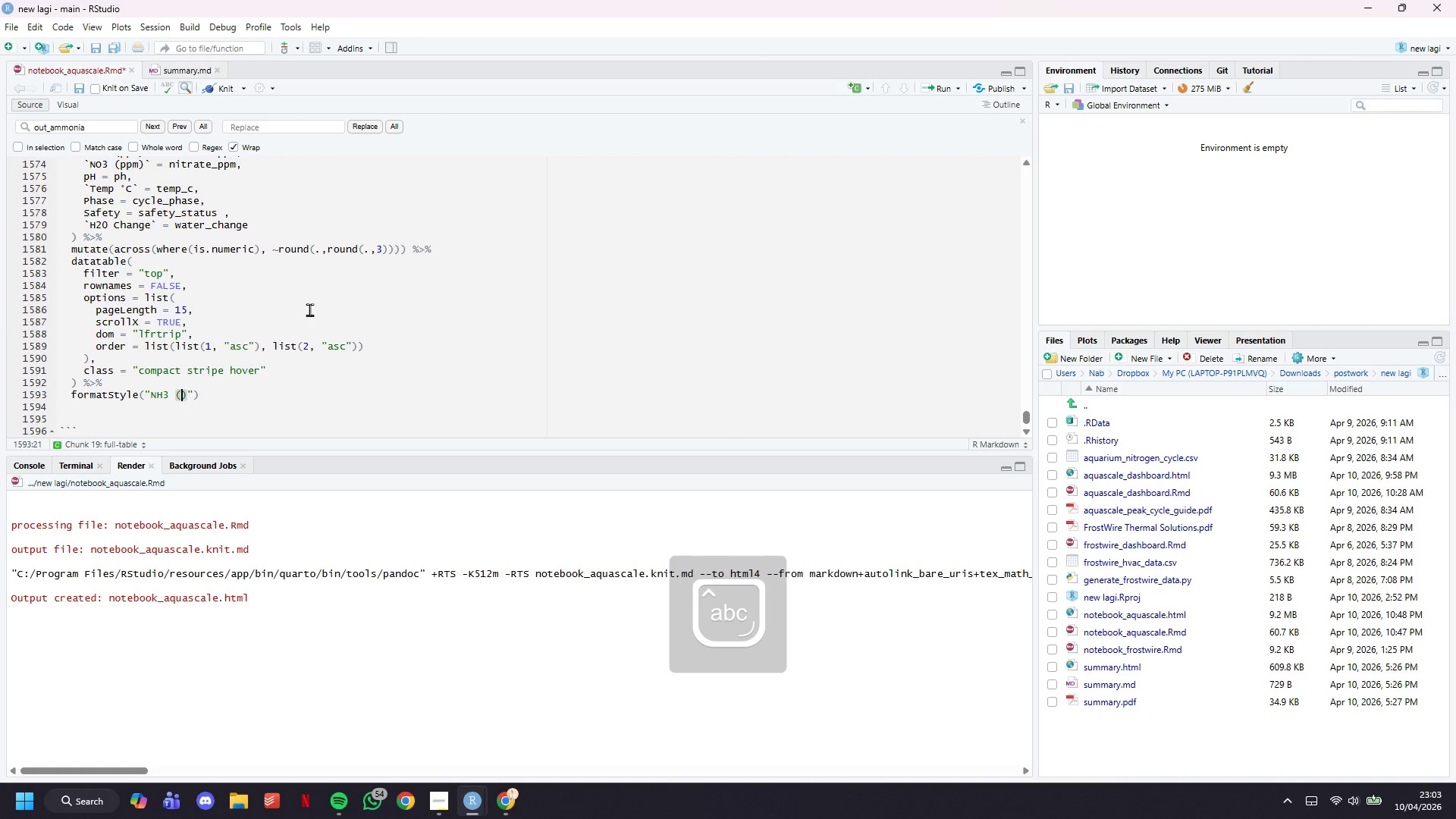 
type(o)
key(Backspace)
type(ppm)
 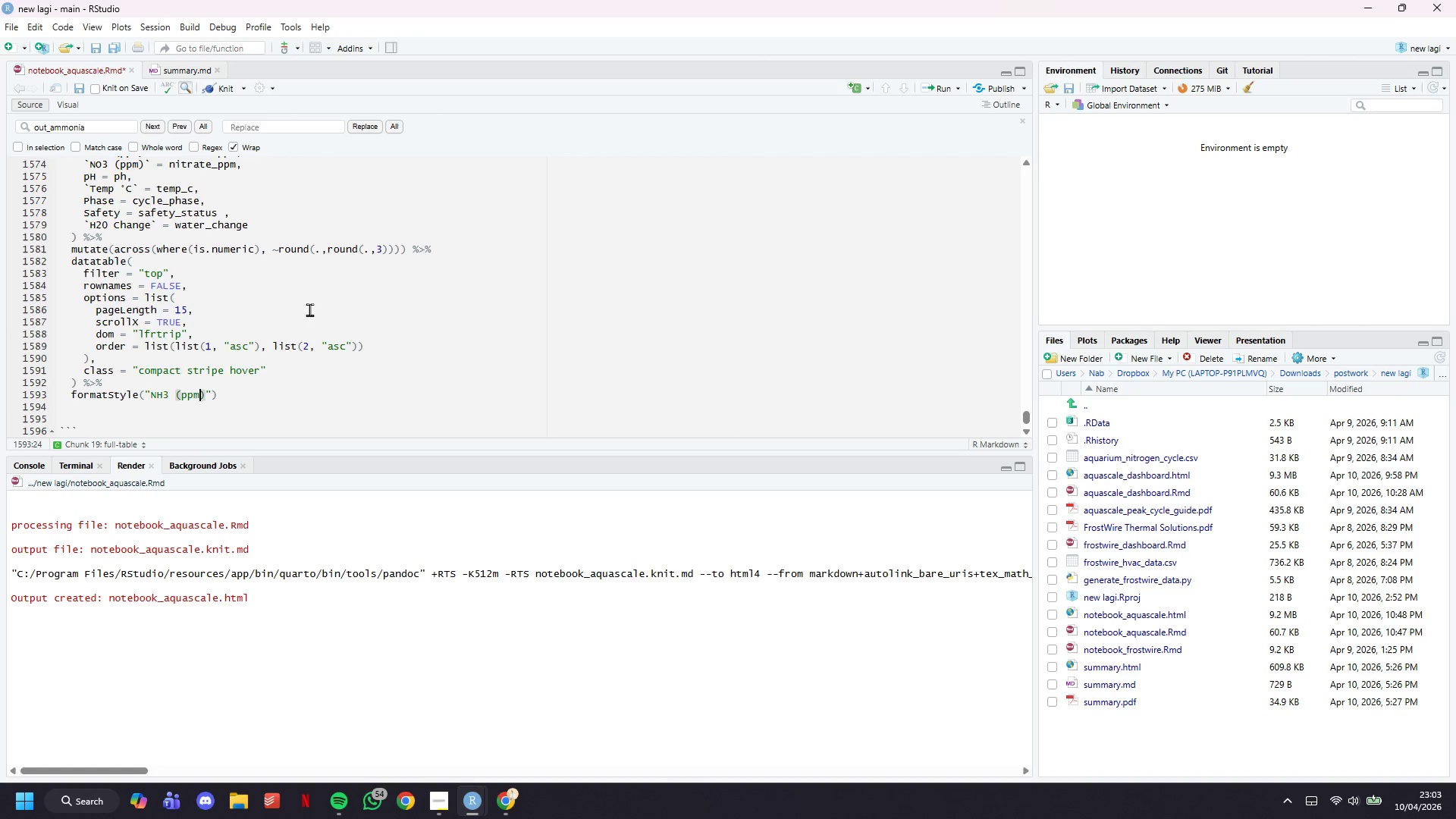 
wait(10.99)
 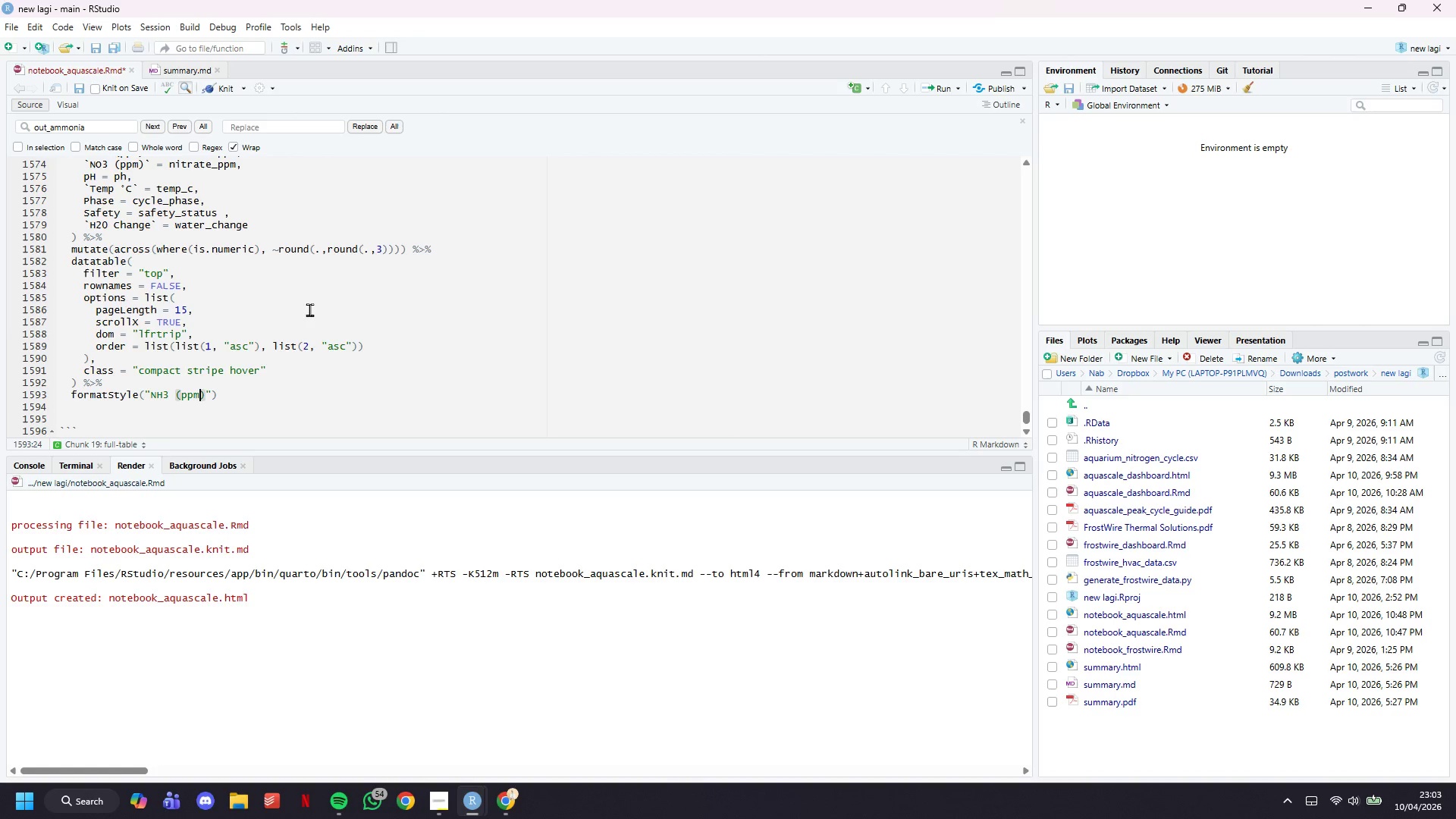 
key(ArrowRight)
 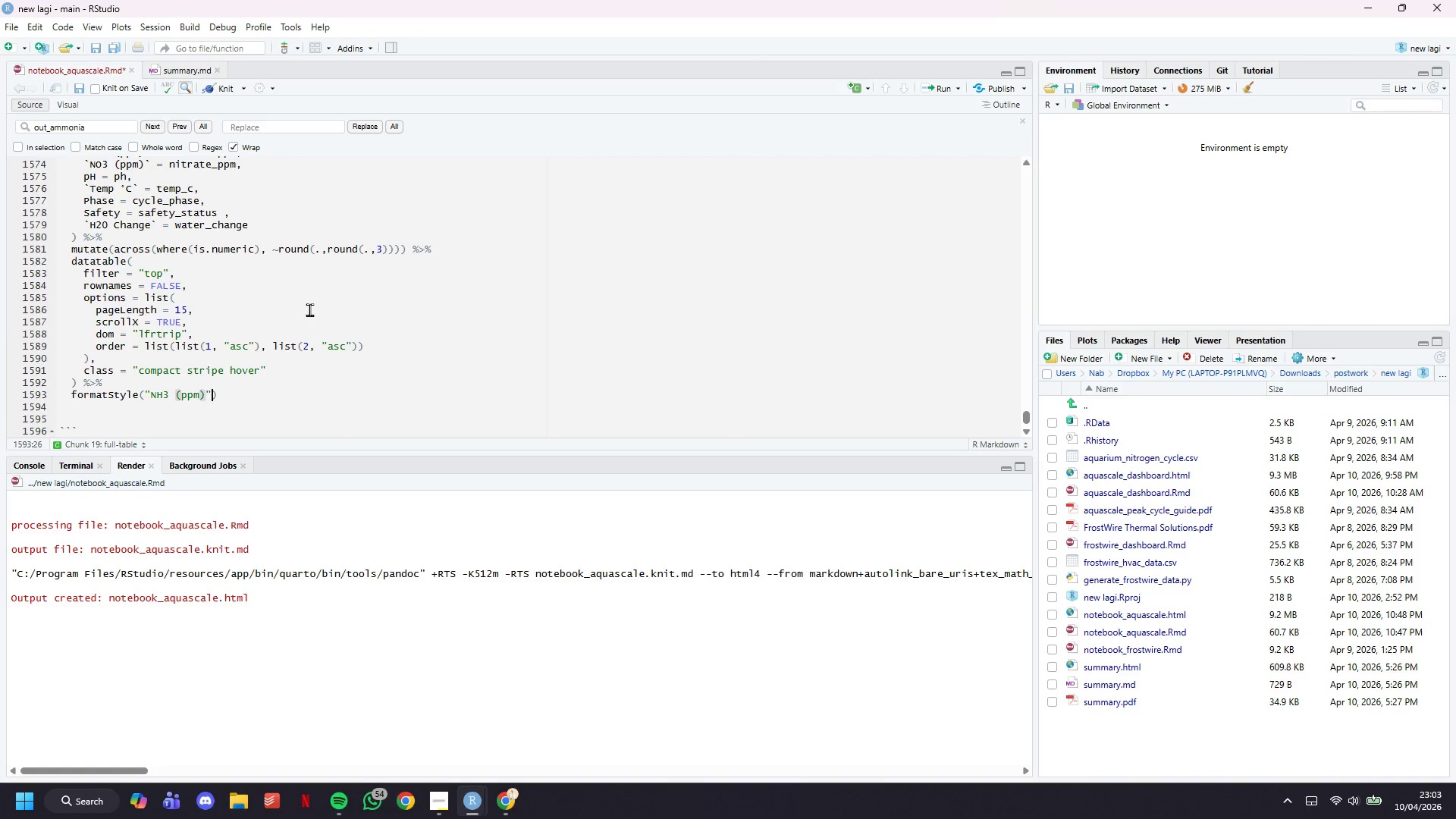 
key(ArrowRight)
 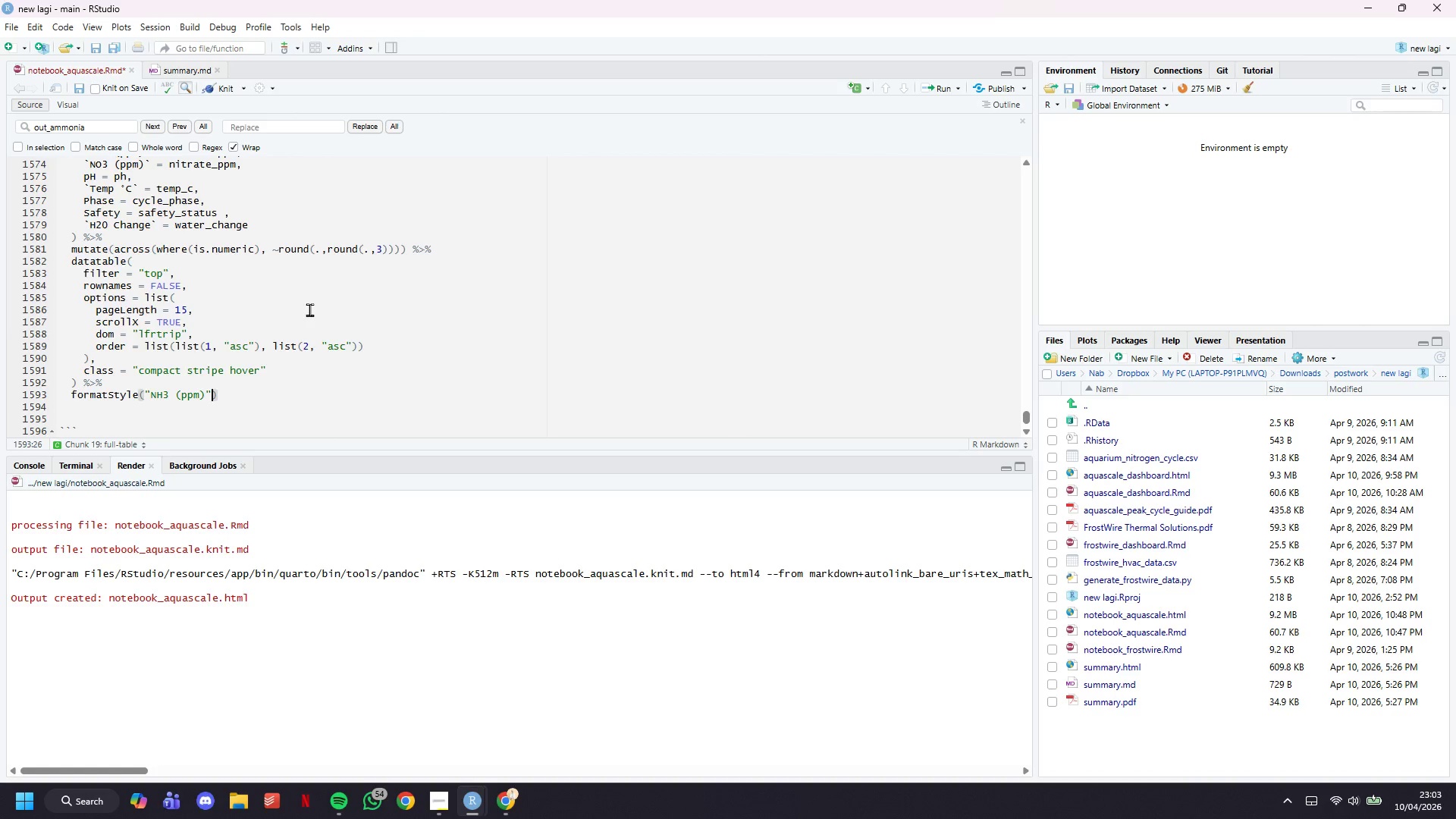 
wait(8.0)
 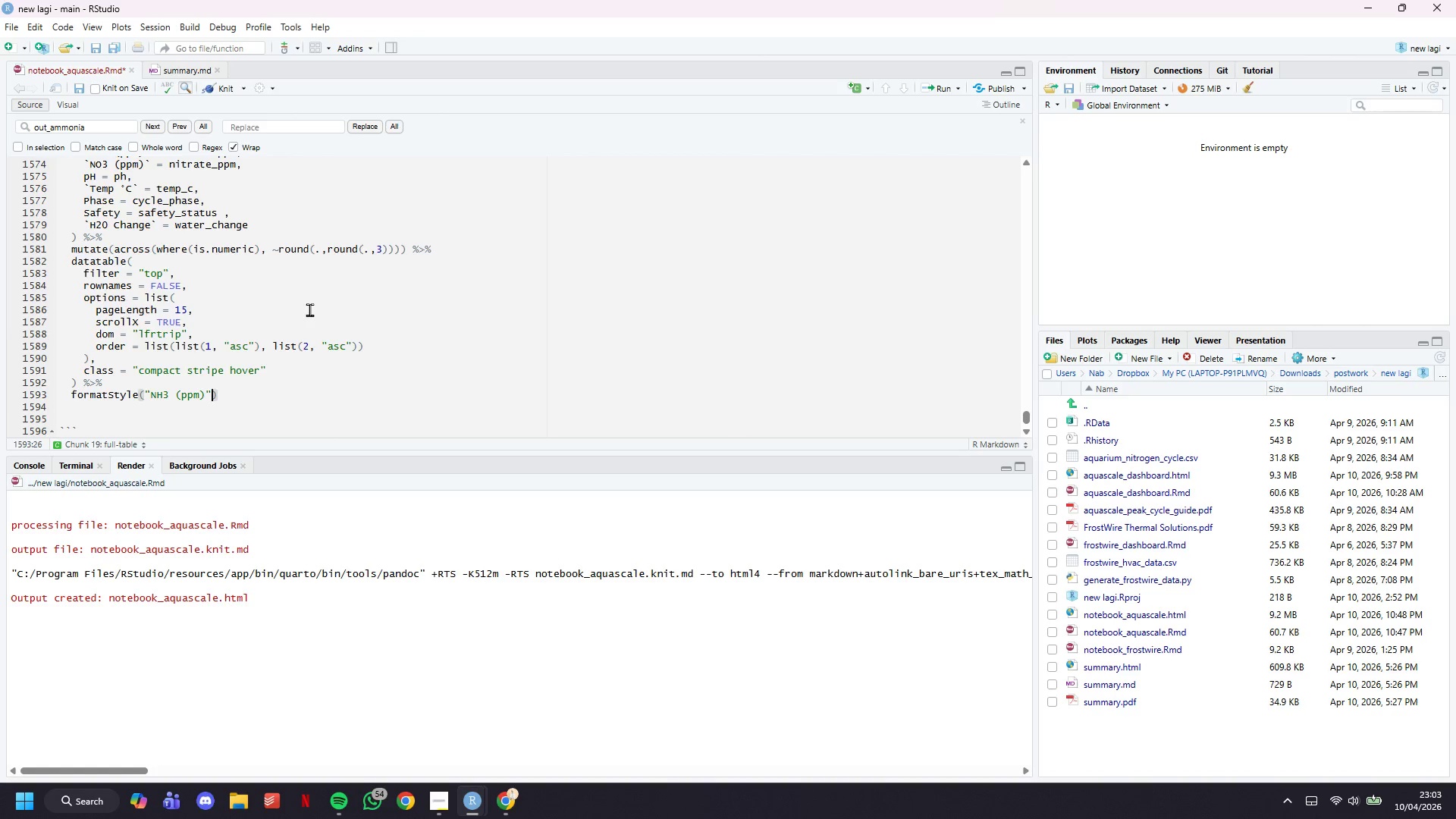 
key(Enter)
 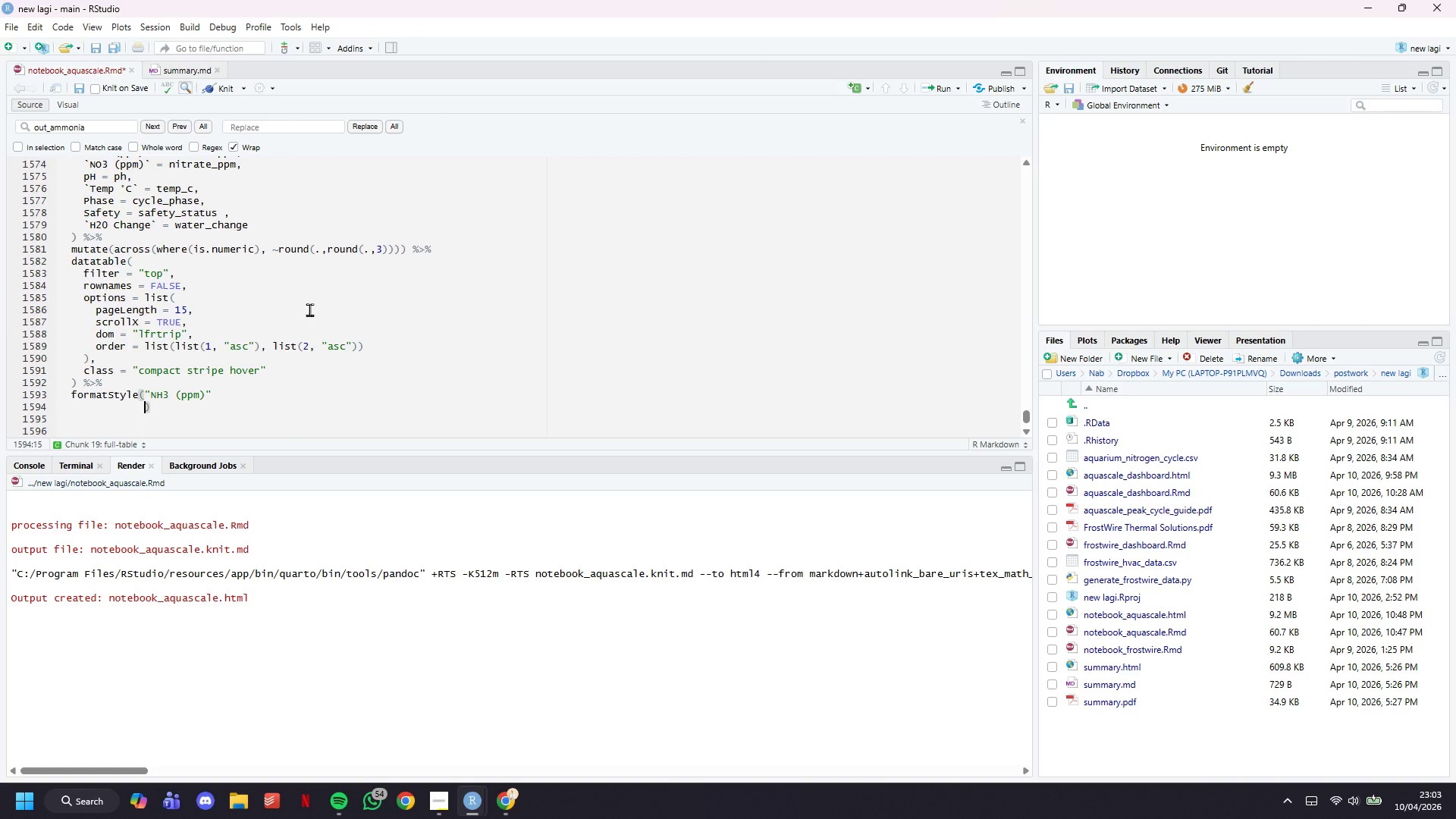 
wait(7.27)
 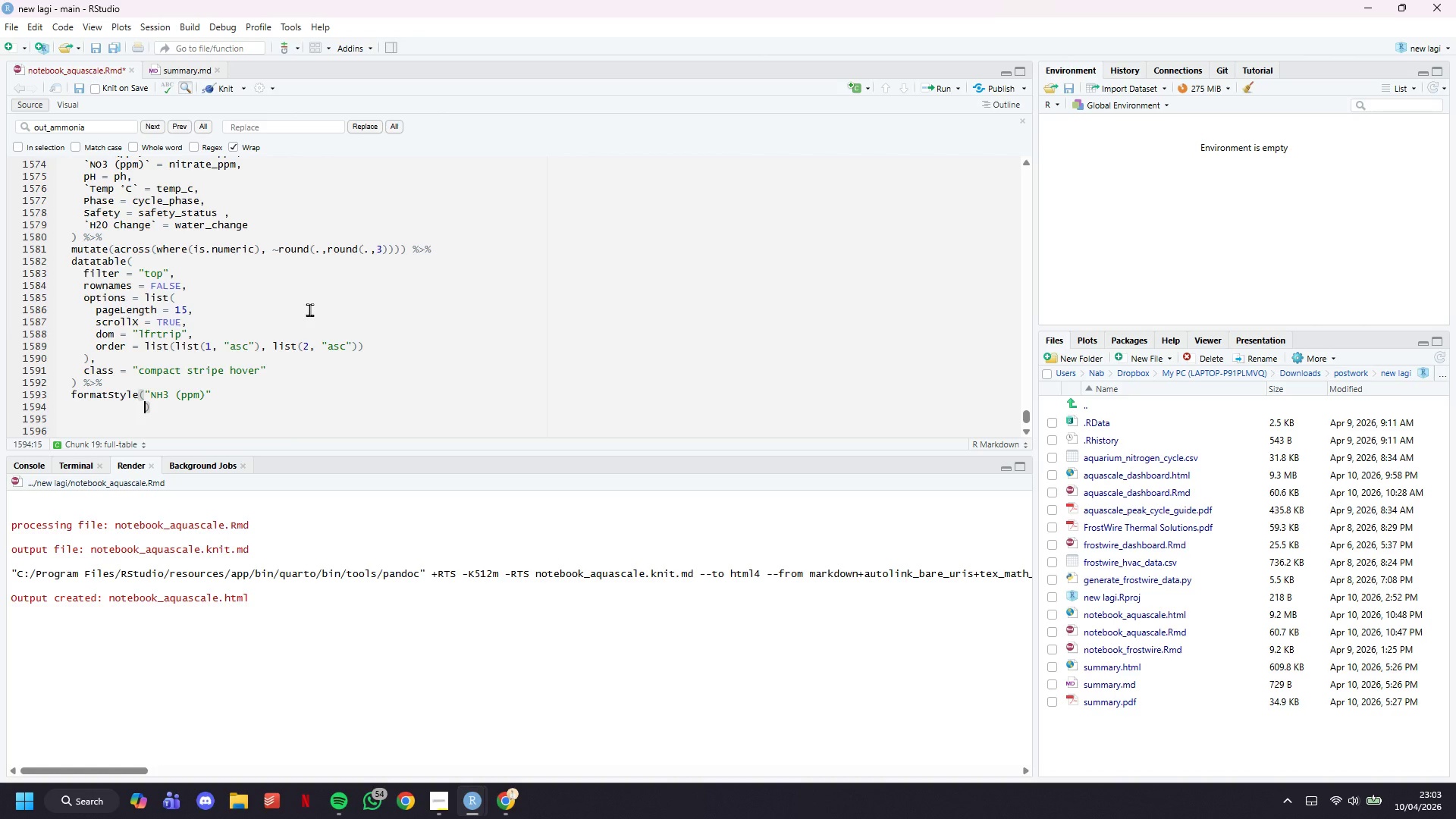 
left_click_drag(start_coordinate=[184, 410], to_coordinate=[89, 382])
 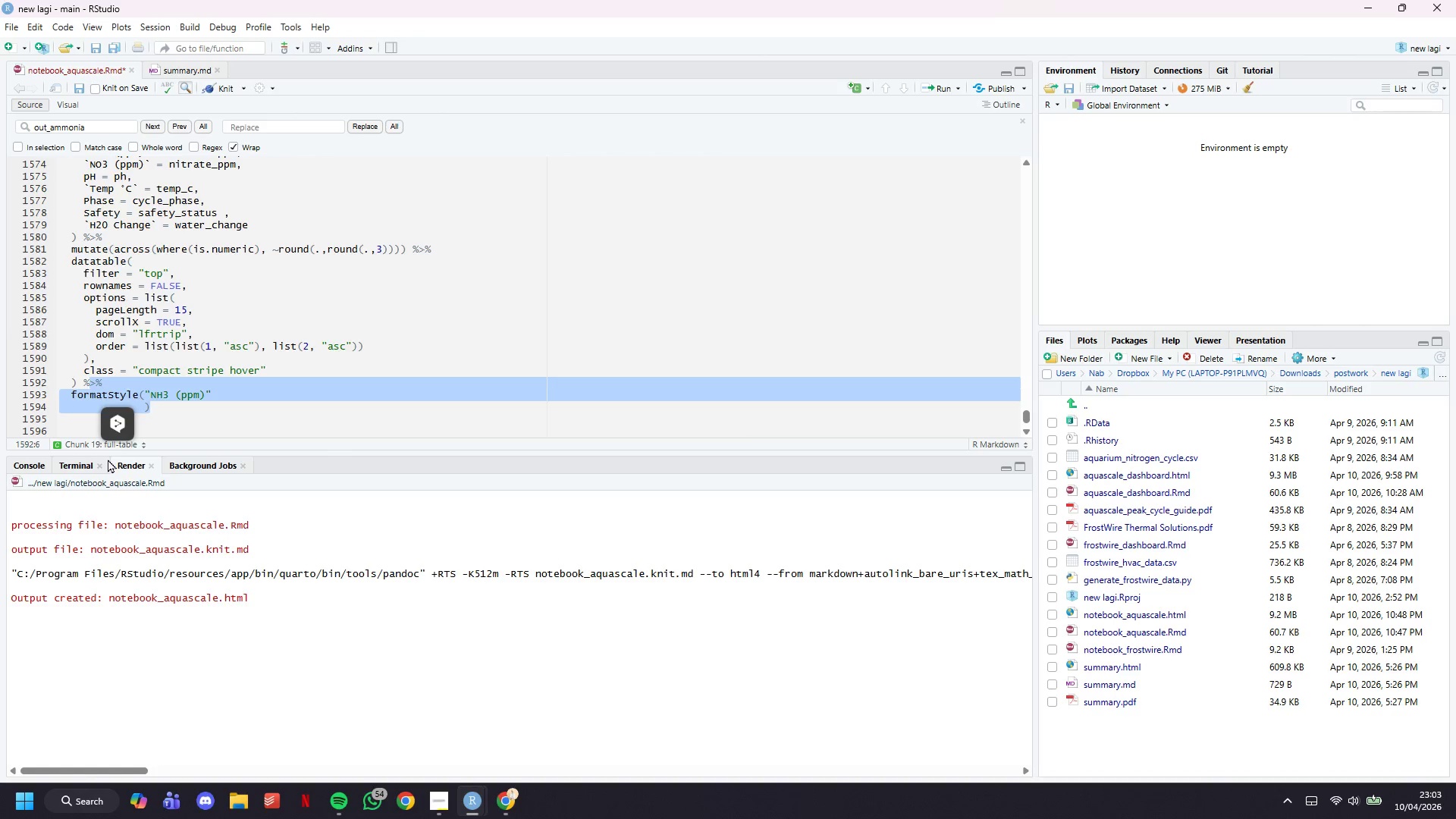 
key(Backspace)
 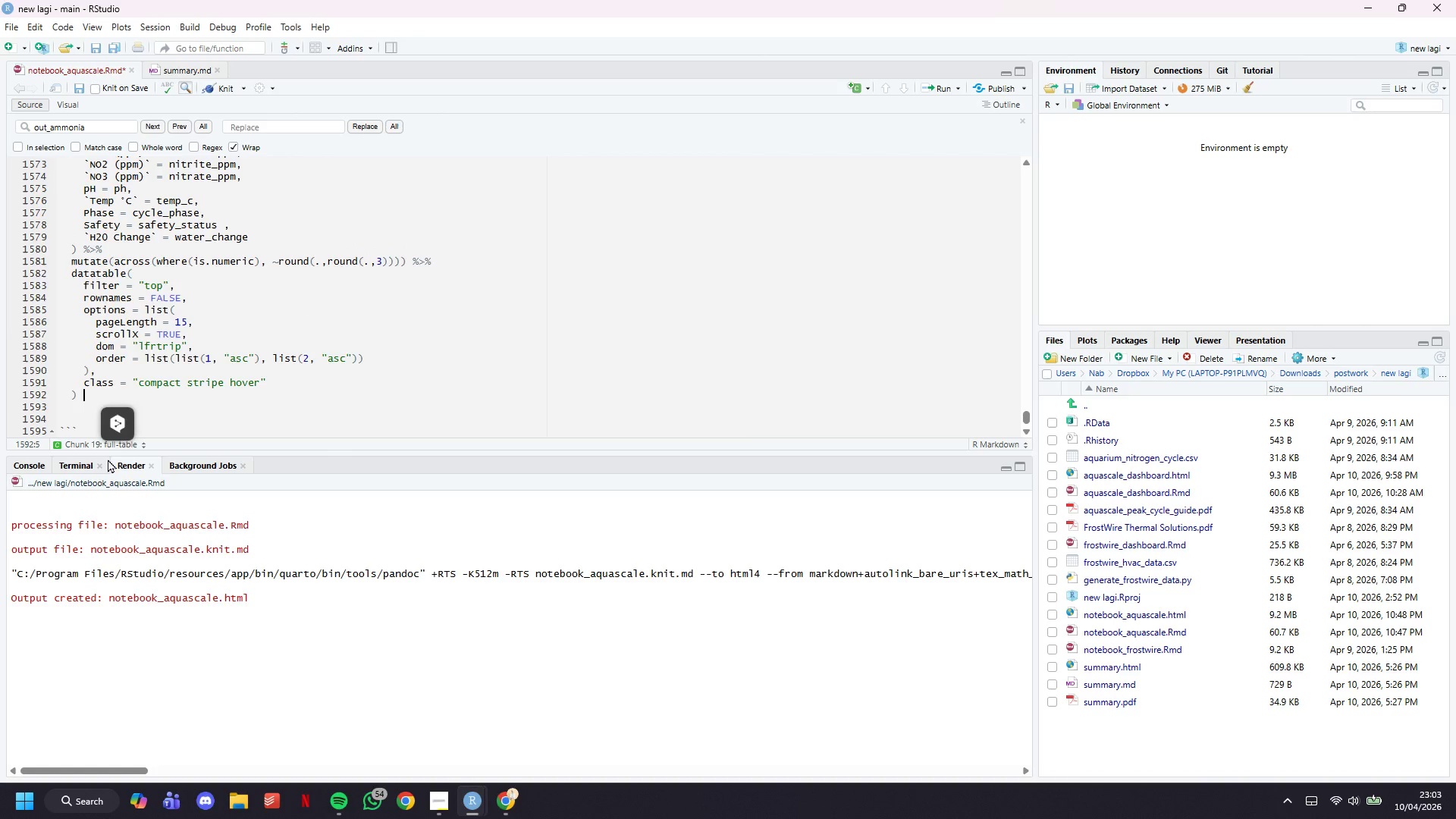 
key(Backspace)
 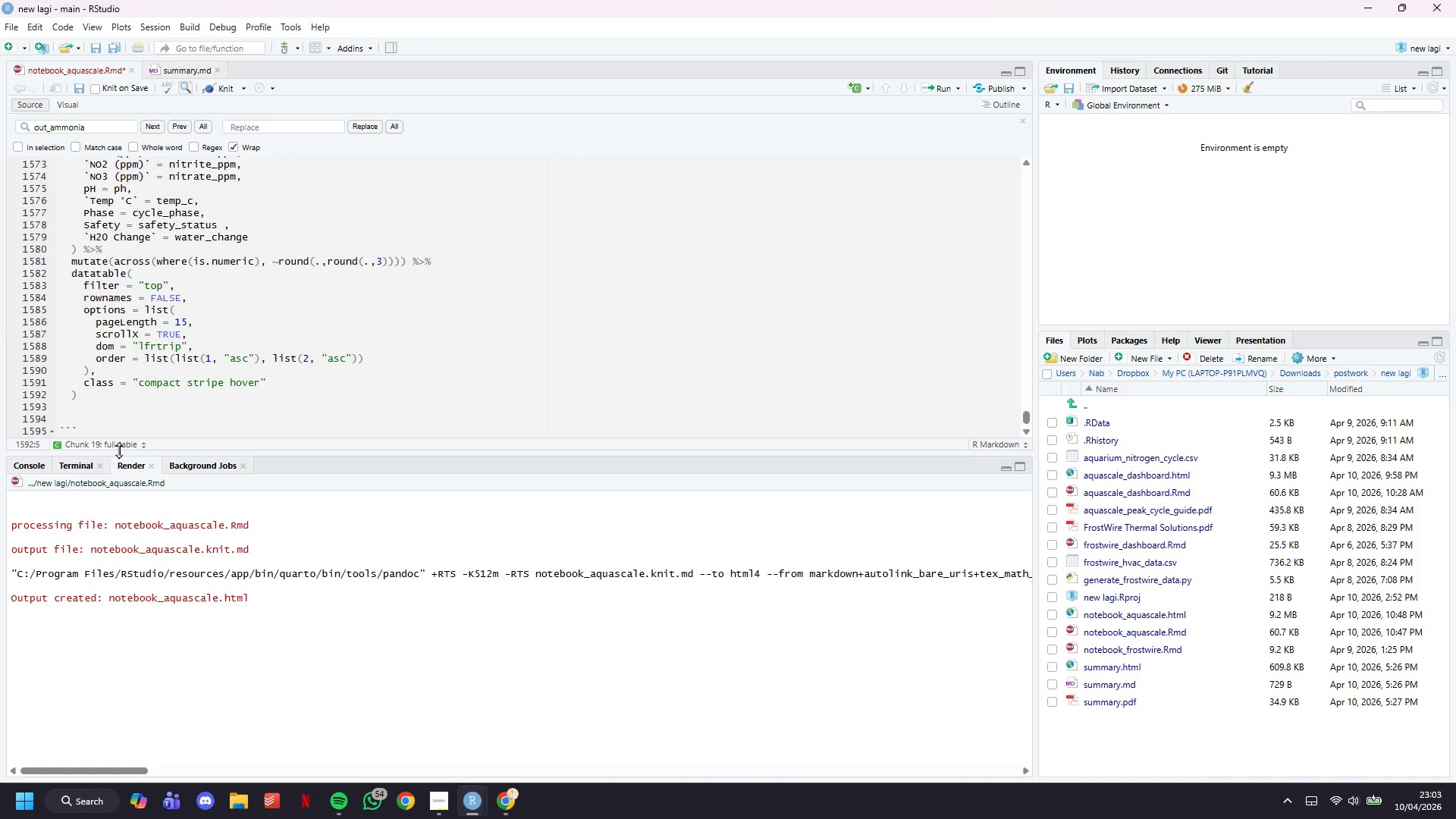 
scroll: coordinate [164, 411], scroll_direction: up, amount: 3.0
 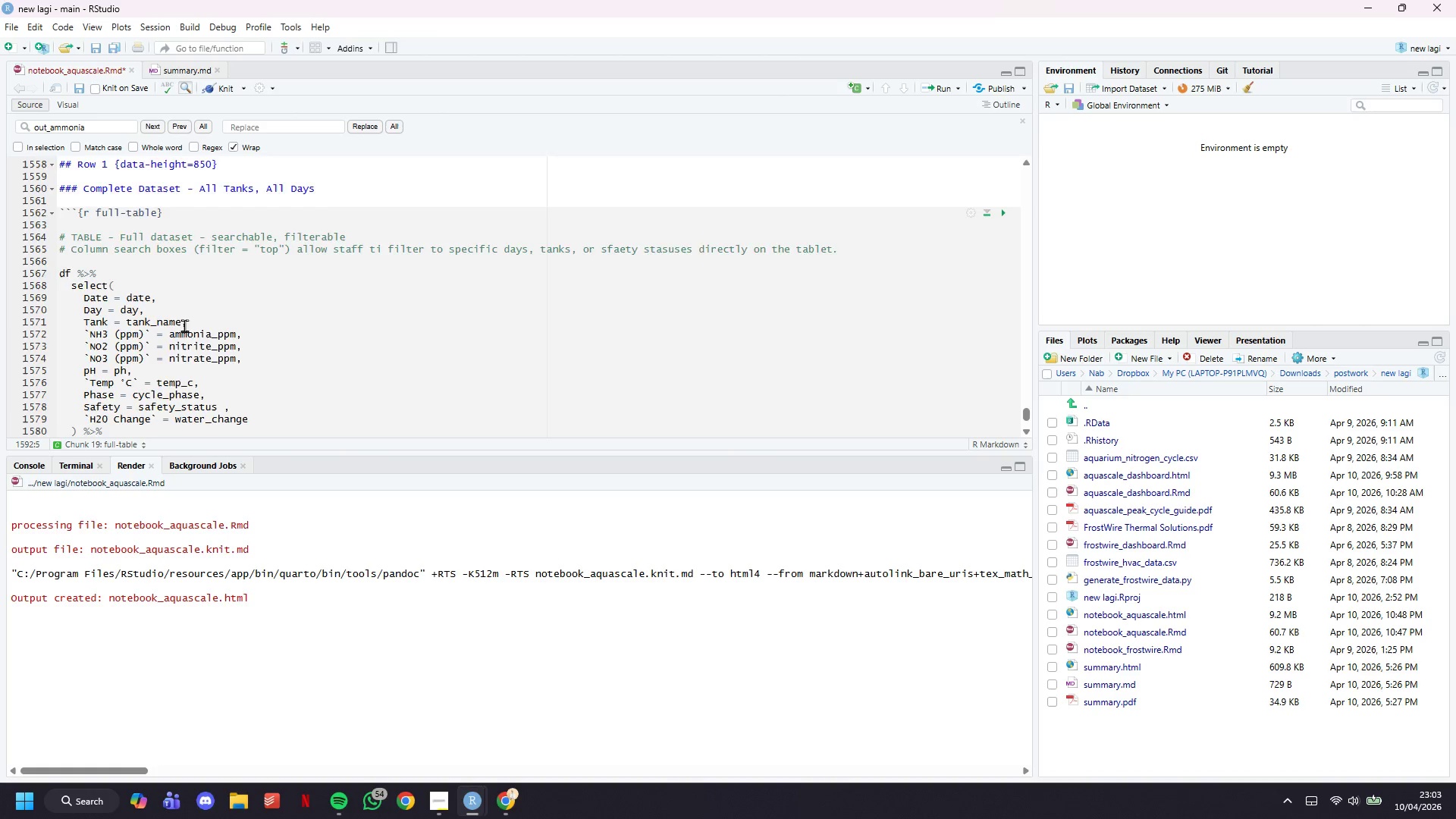 
scroll: coordinate [184, 310], scroll_direction: down, amount: 2.0
 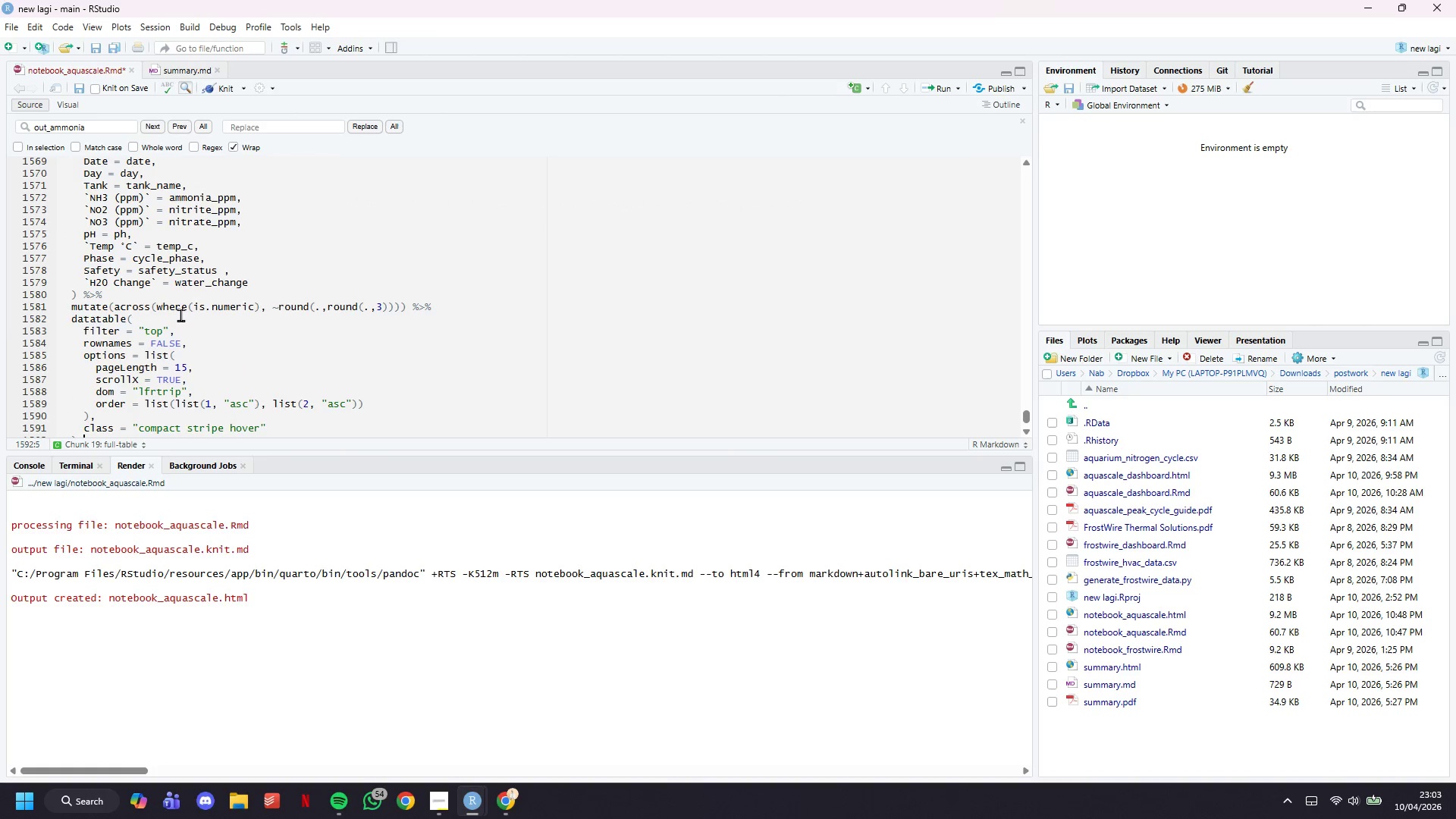 
wait(5.42)
 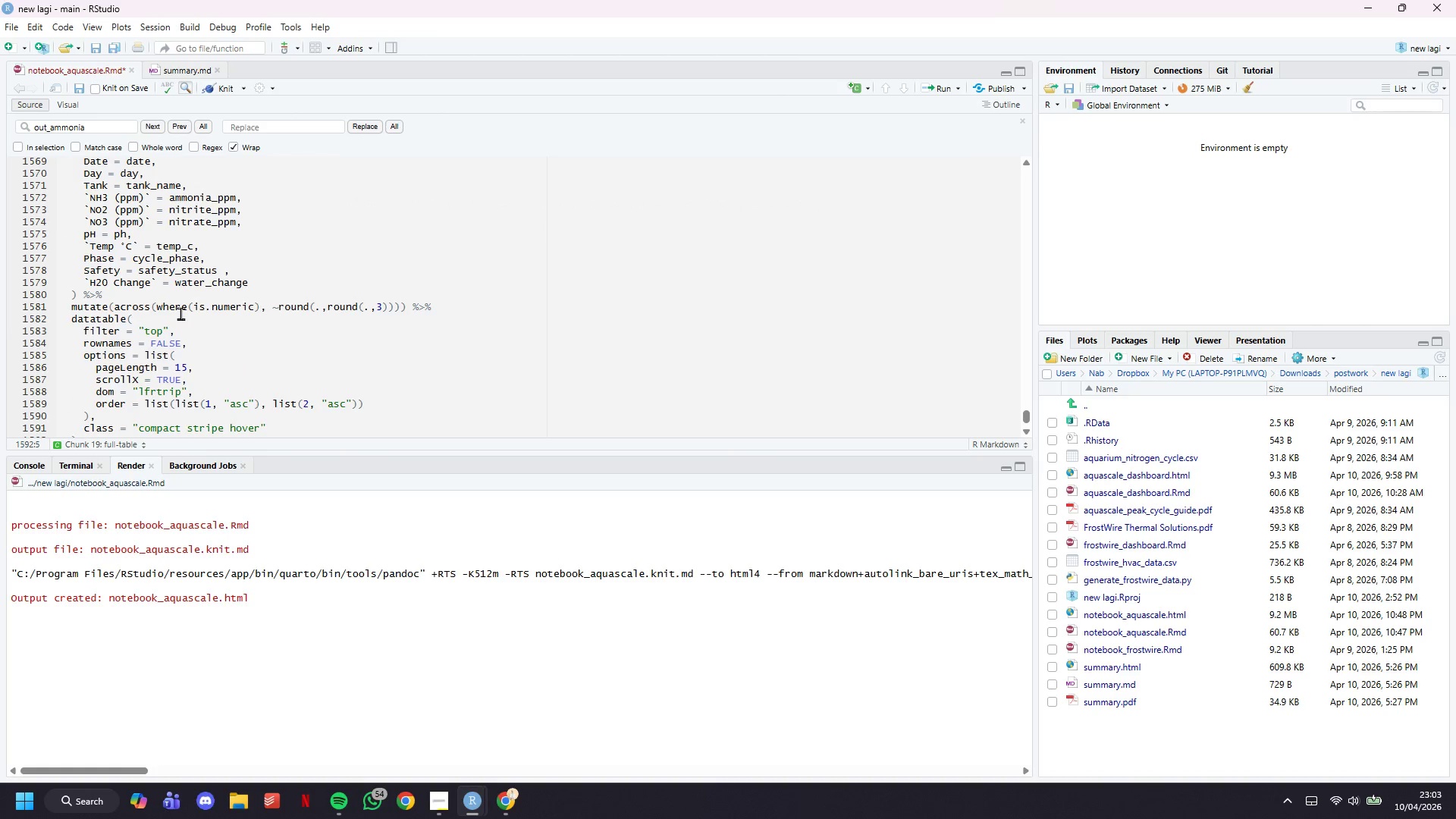 
key(Control+S)
 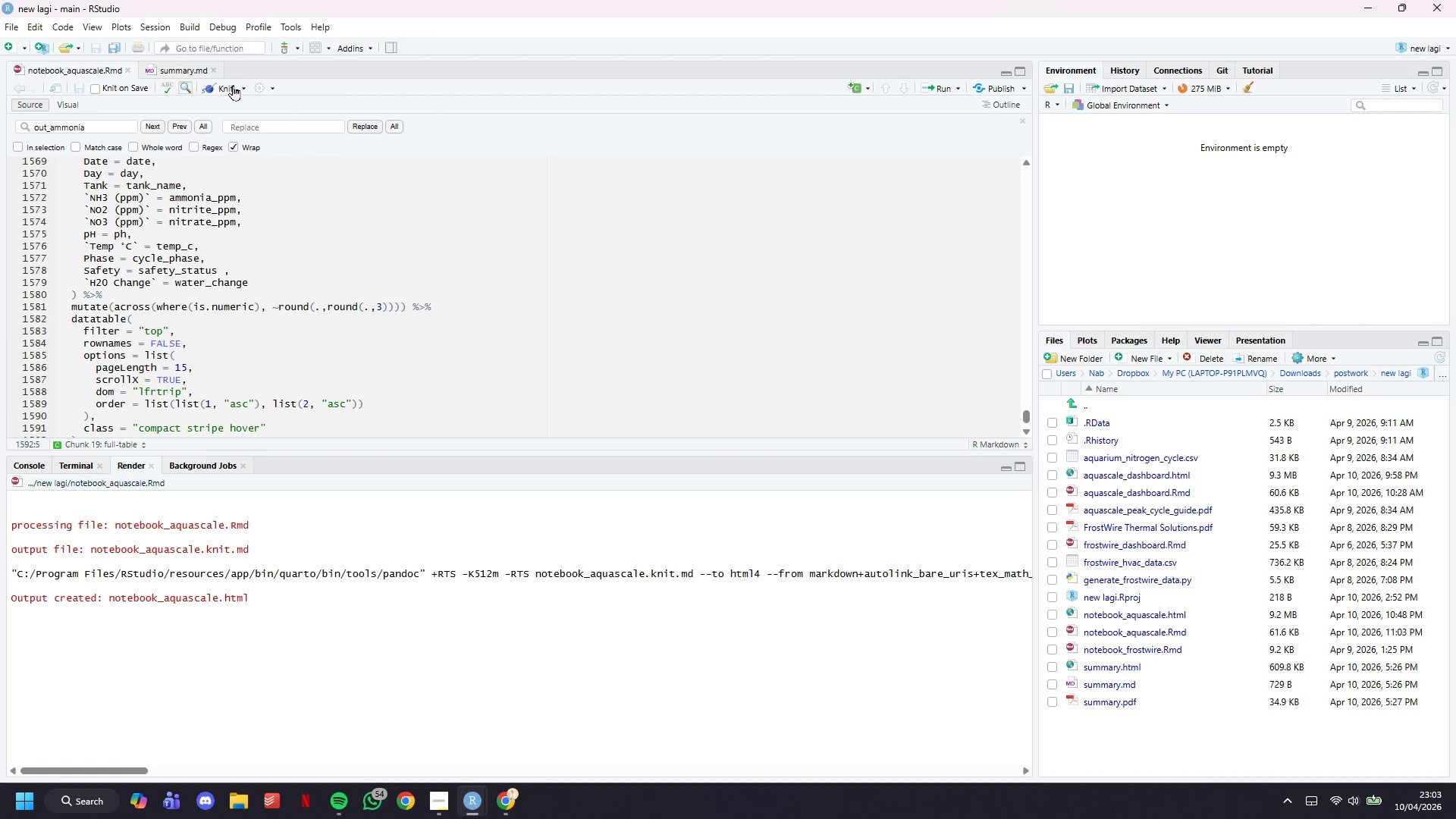 
left_click([225, 93])
 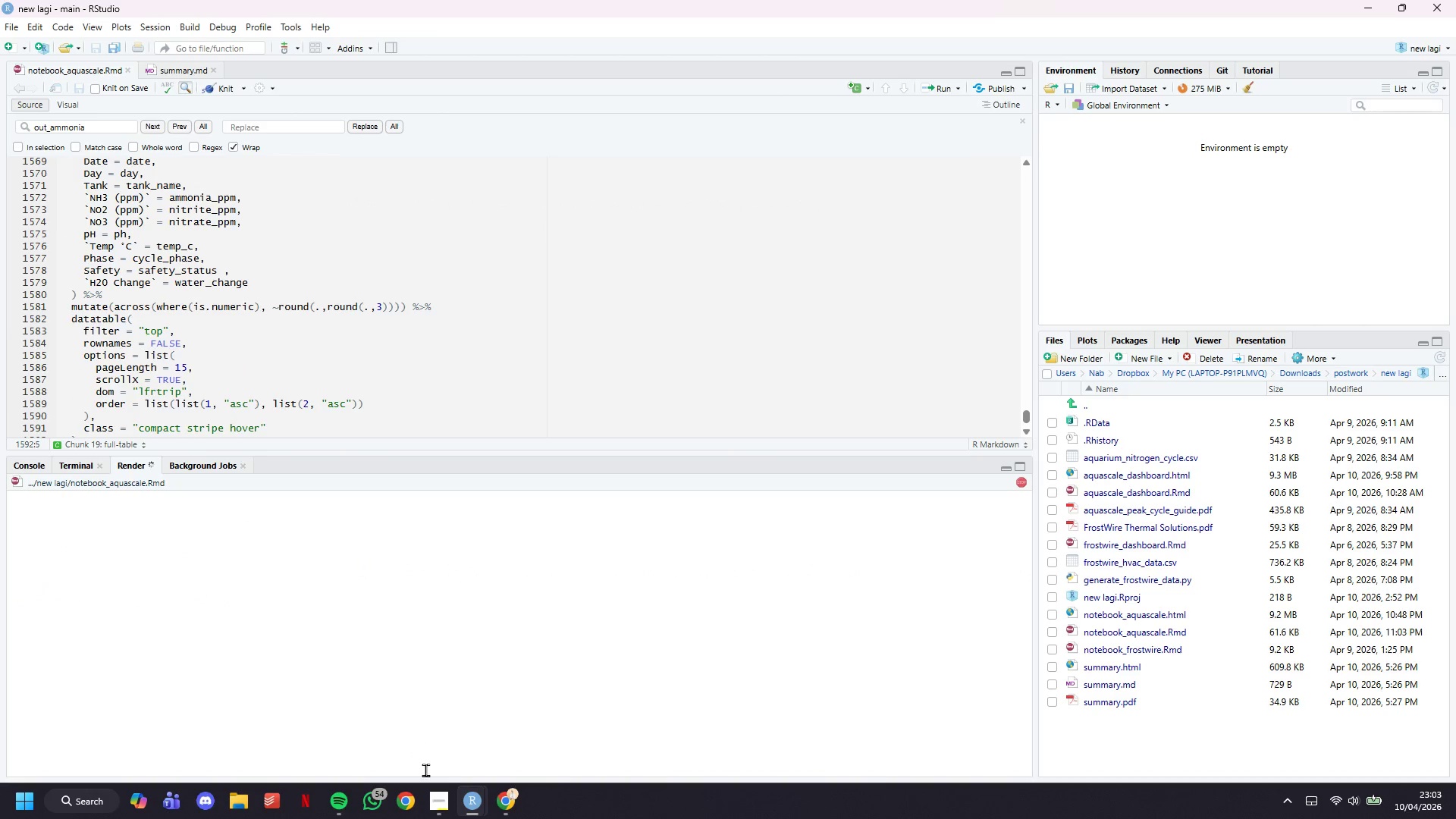 
left_click([437, 798])